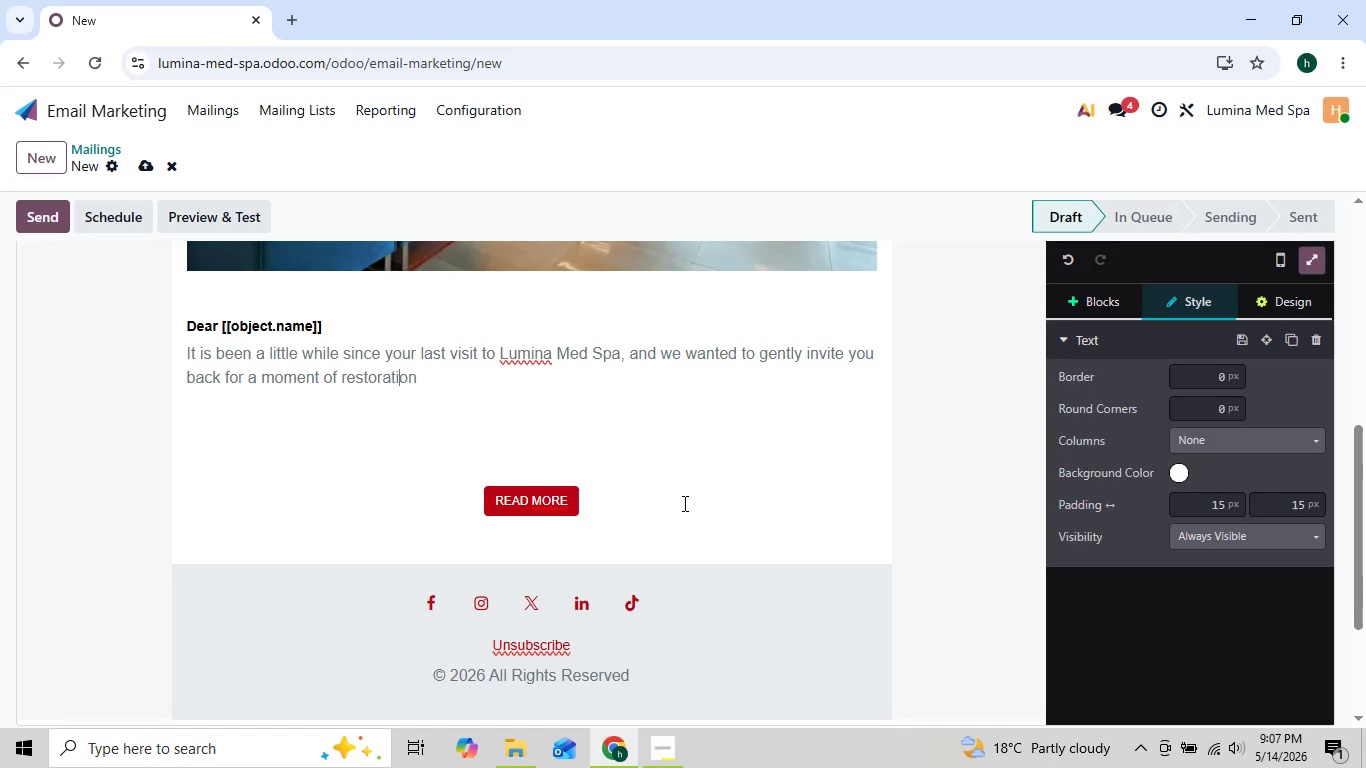 
key(ArrowRight)
 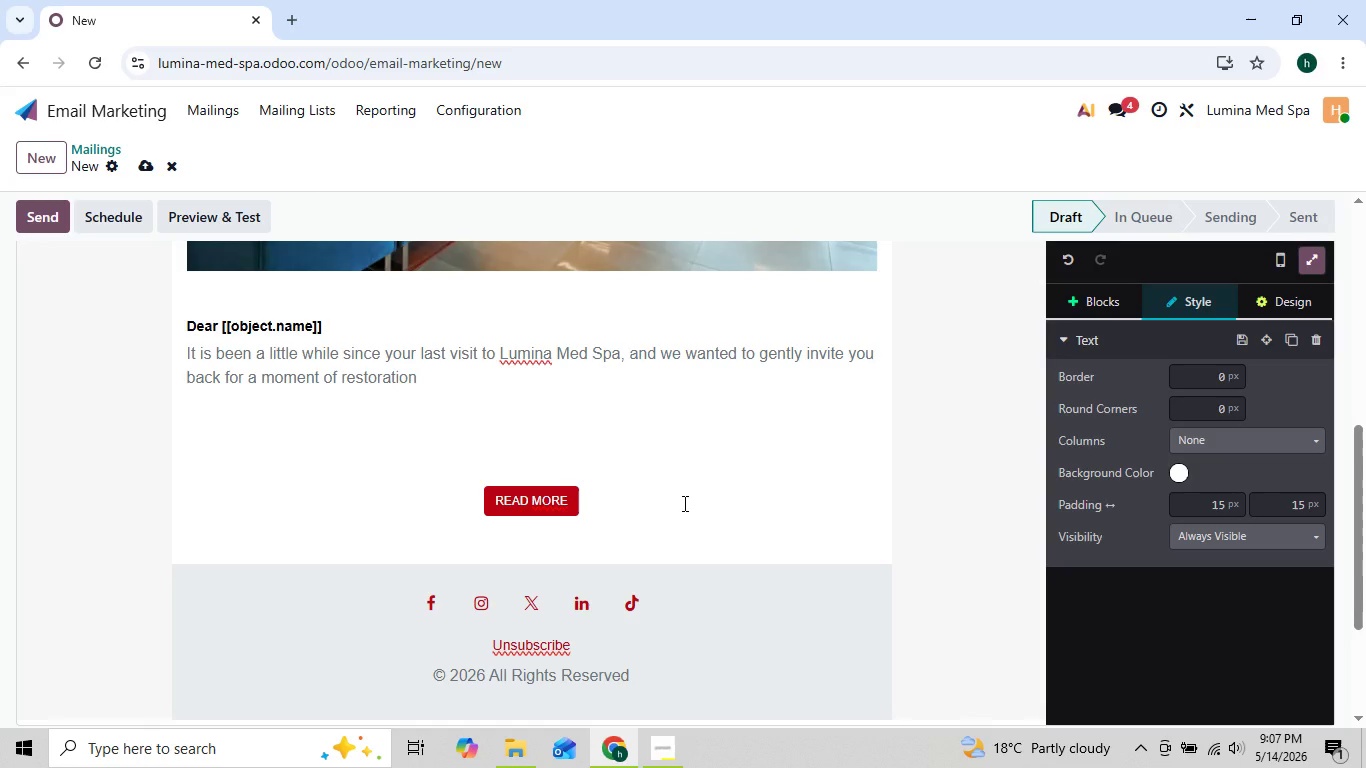 
key(ArrowRight)
 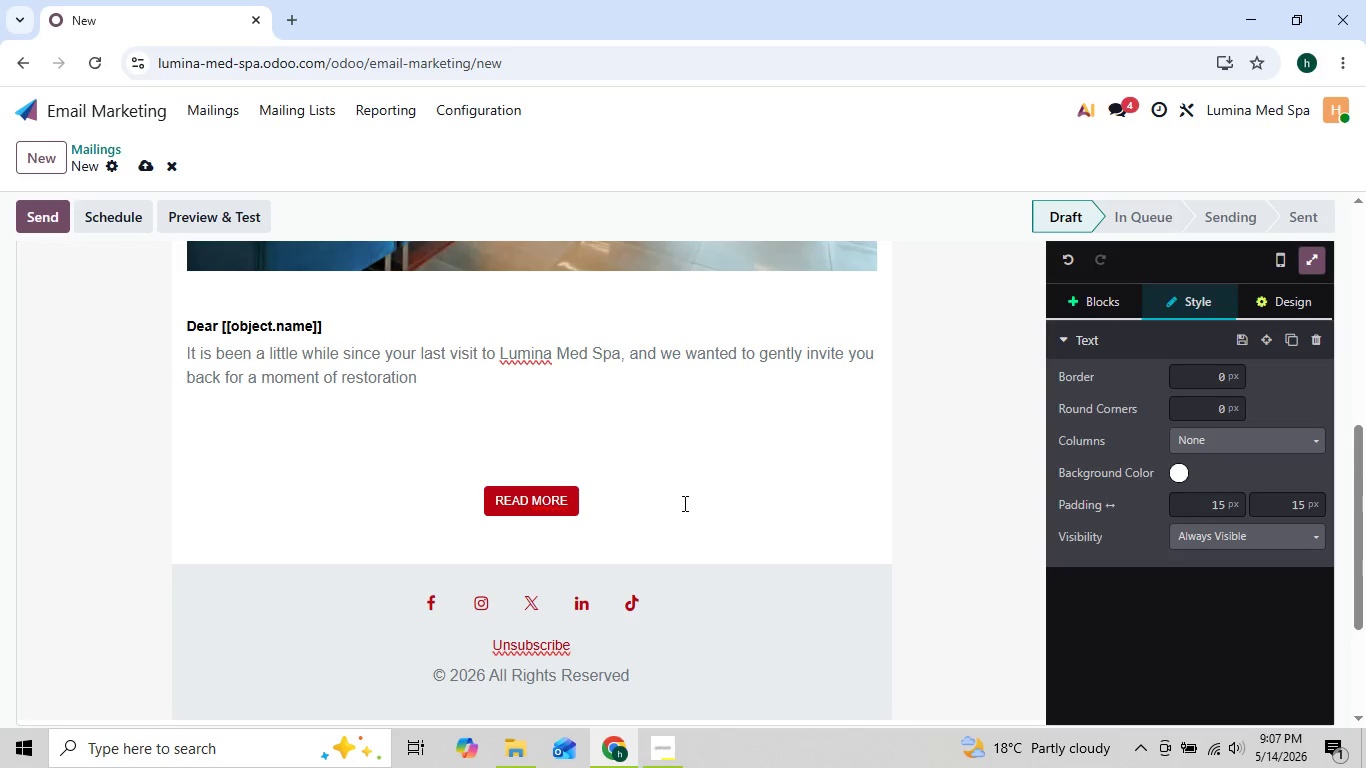 
type(, renewal, and rasiant)
 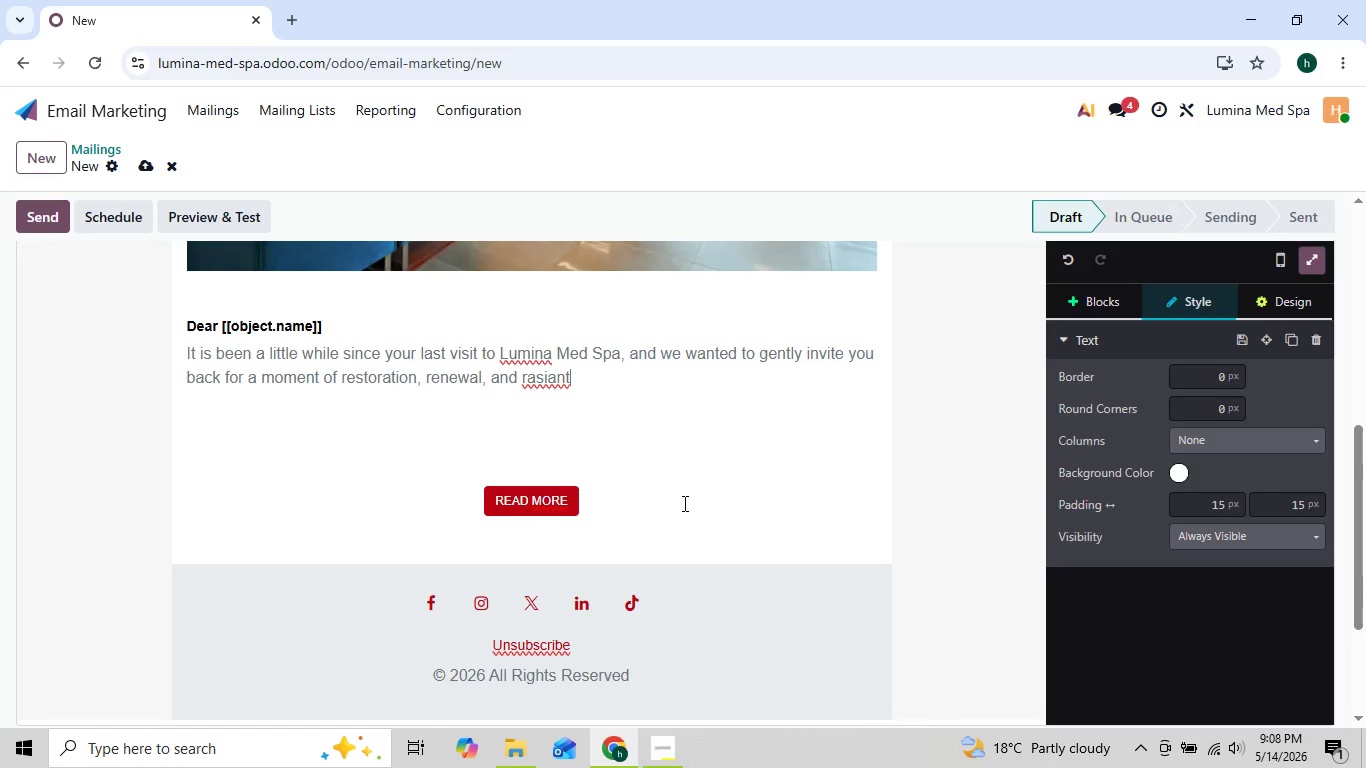 
key(ArrowLeft)
 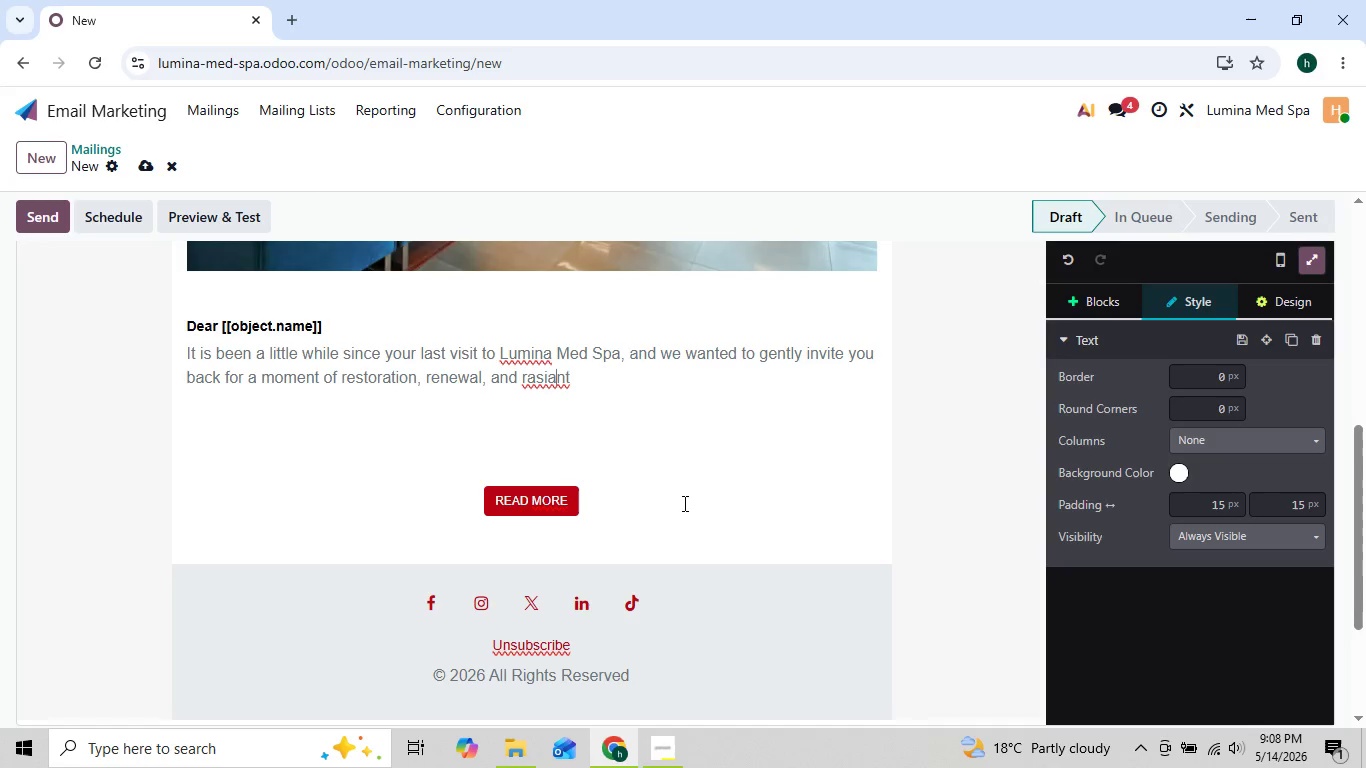 
key(ArrowLeft)
 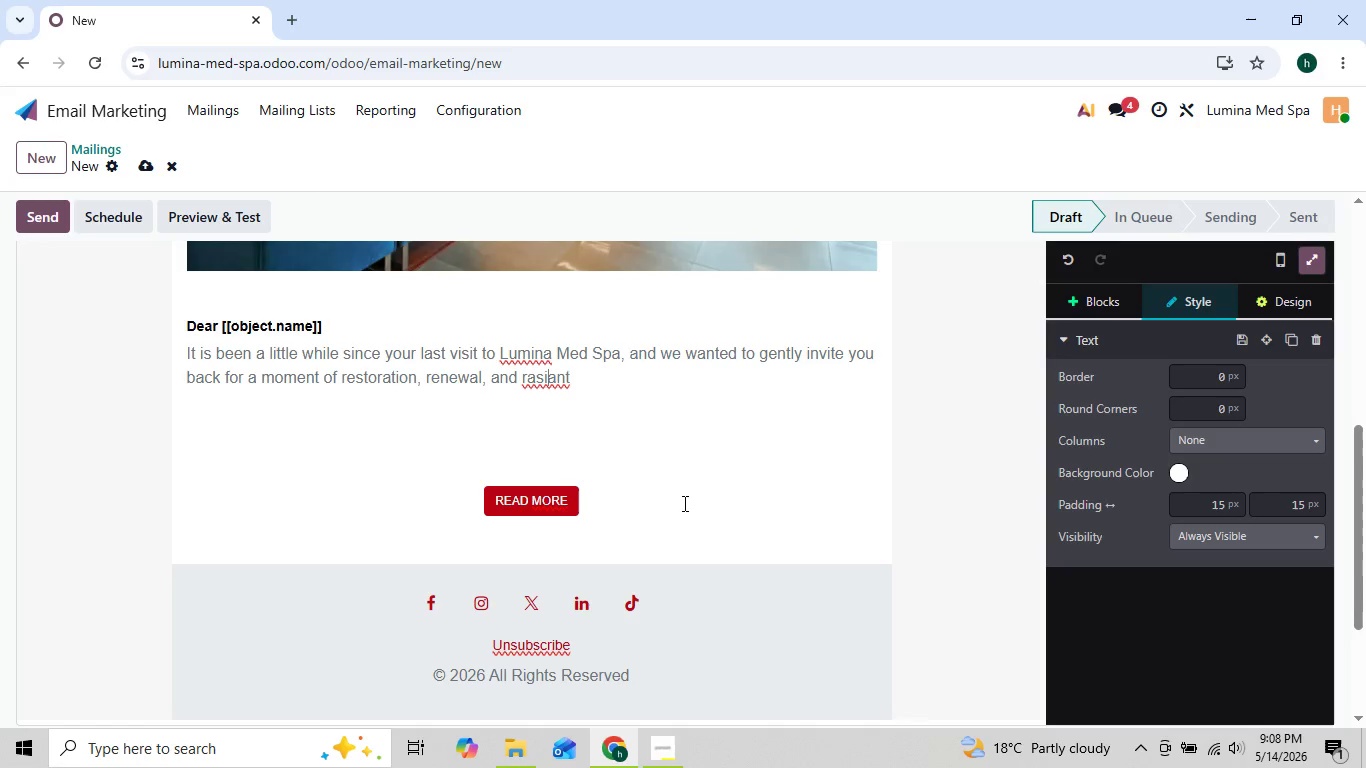 
key(ArrowLeft)
 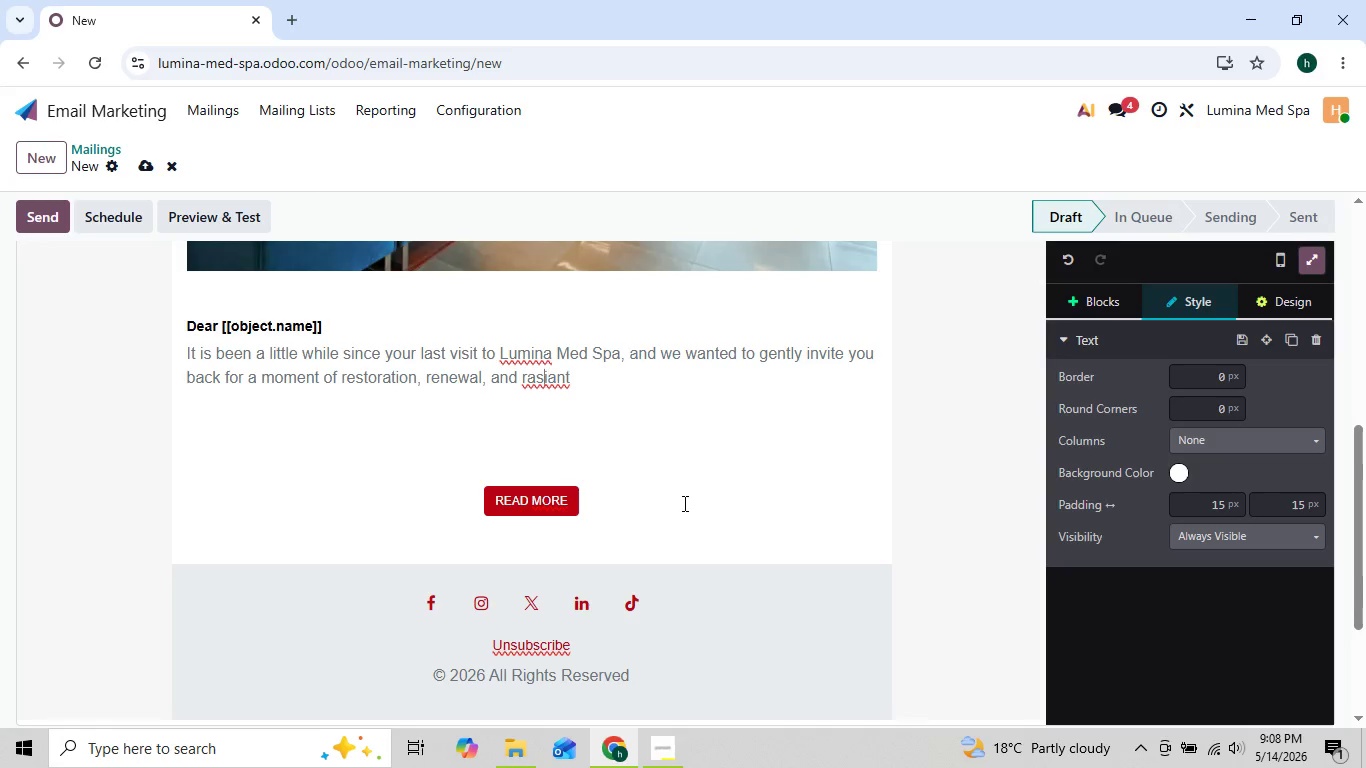 
key(ArrowLeft)
 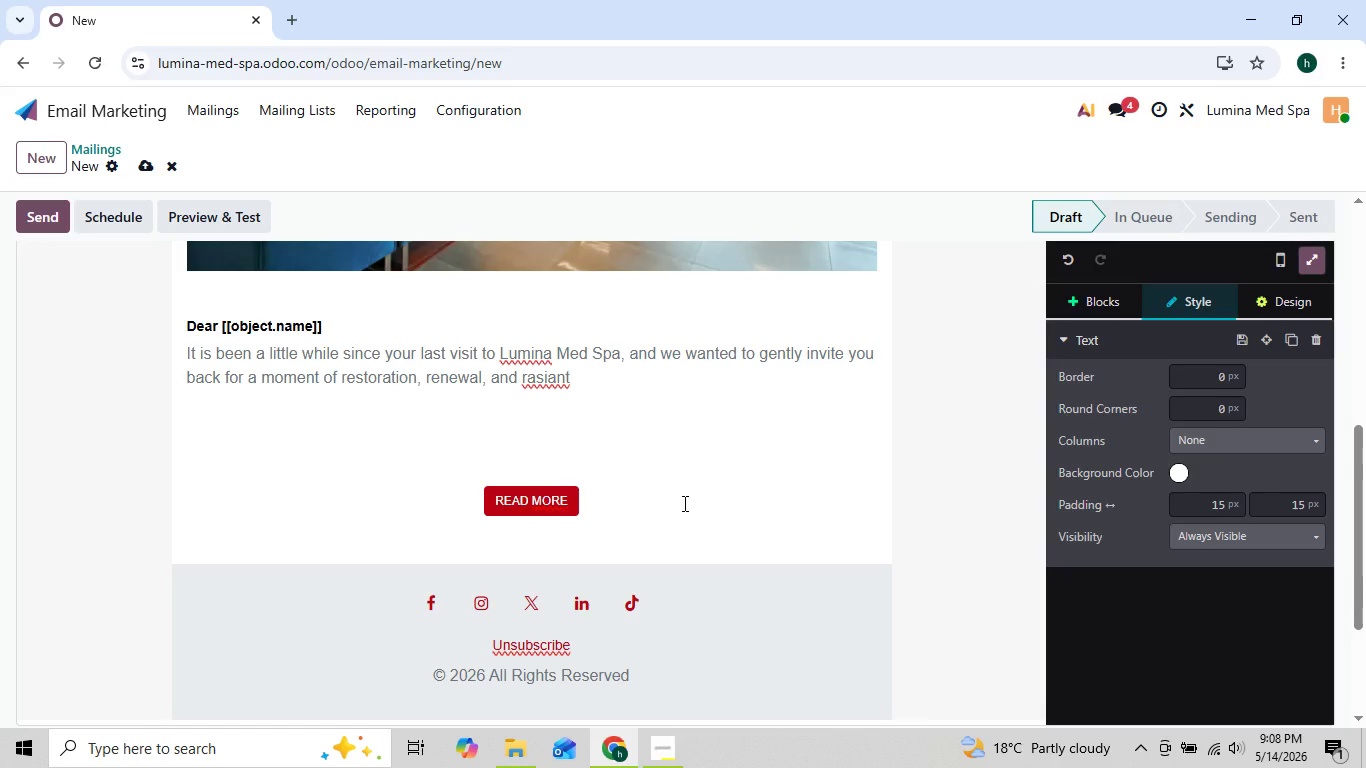 
key(Backspace)
 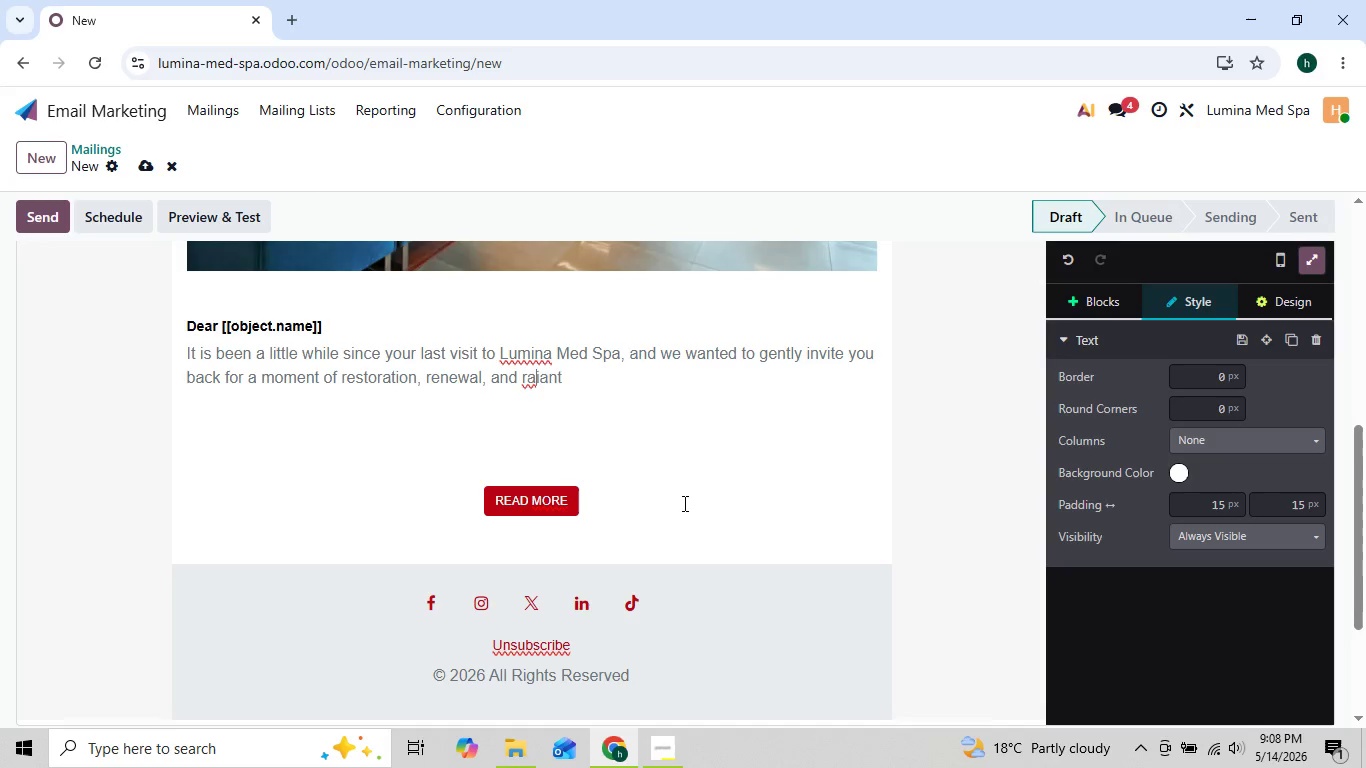 
key(D)
 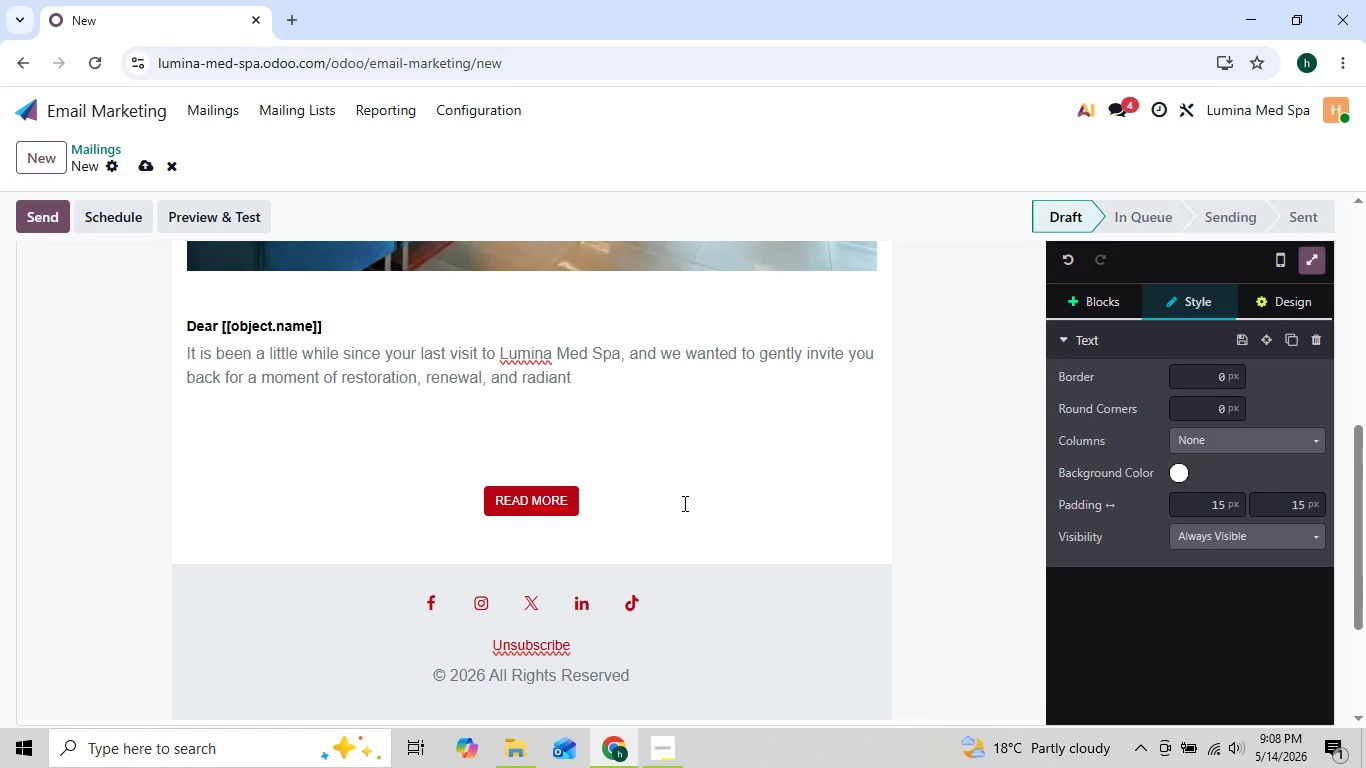 
key(ArrowRight)
 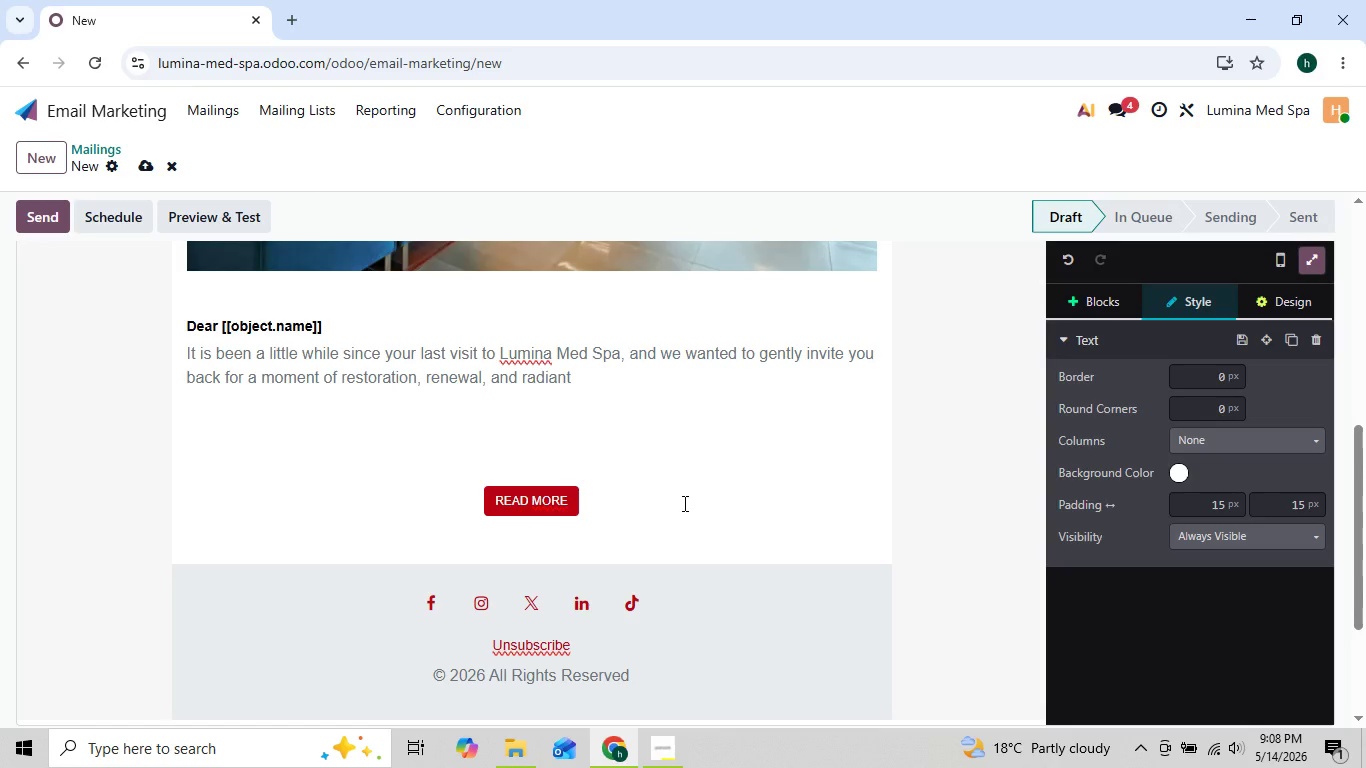 
key(ArrowRight)
 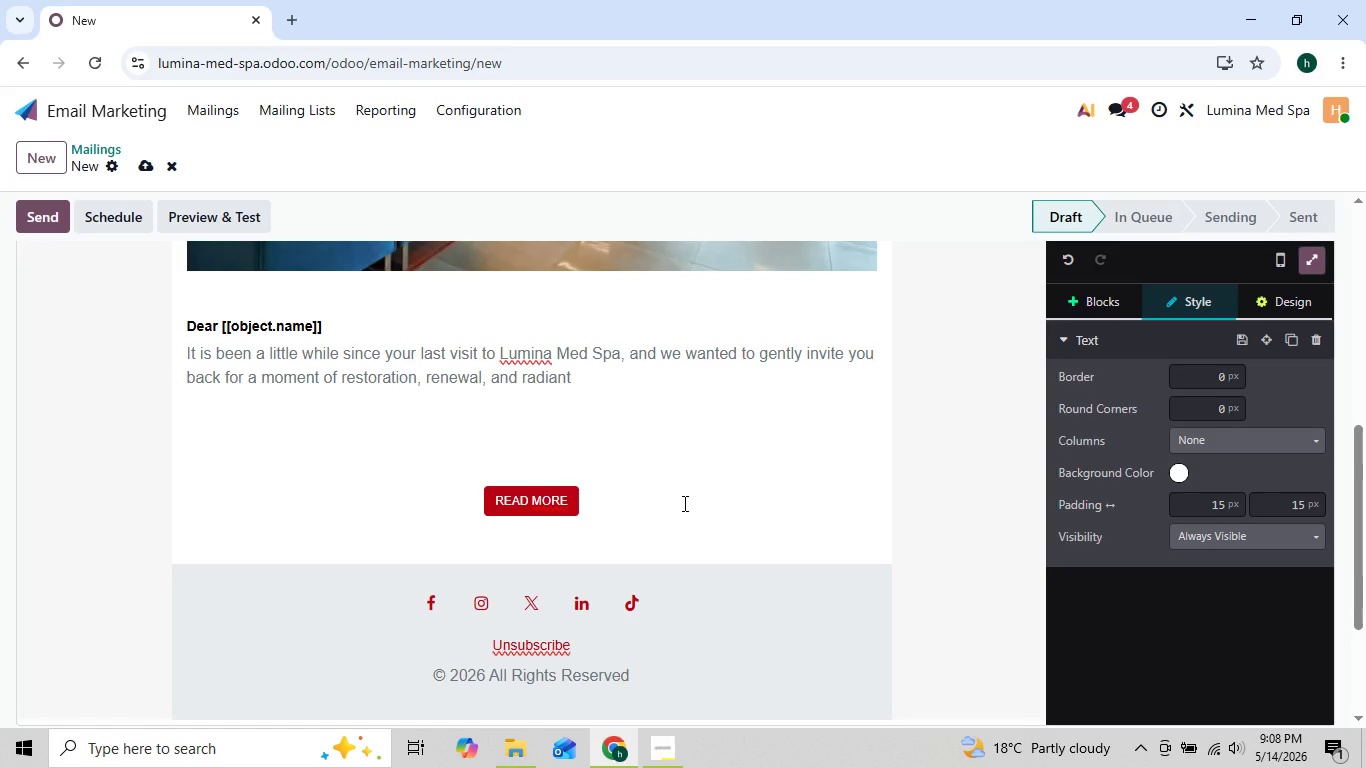 
key(ArrowRight)
 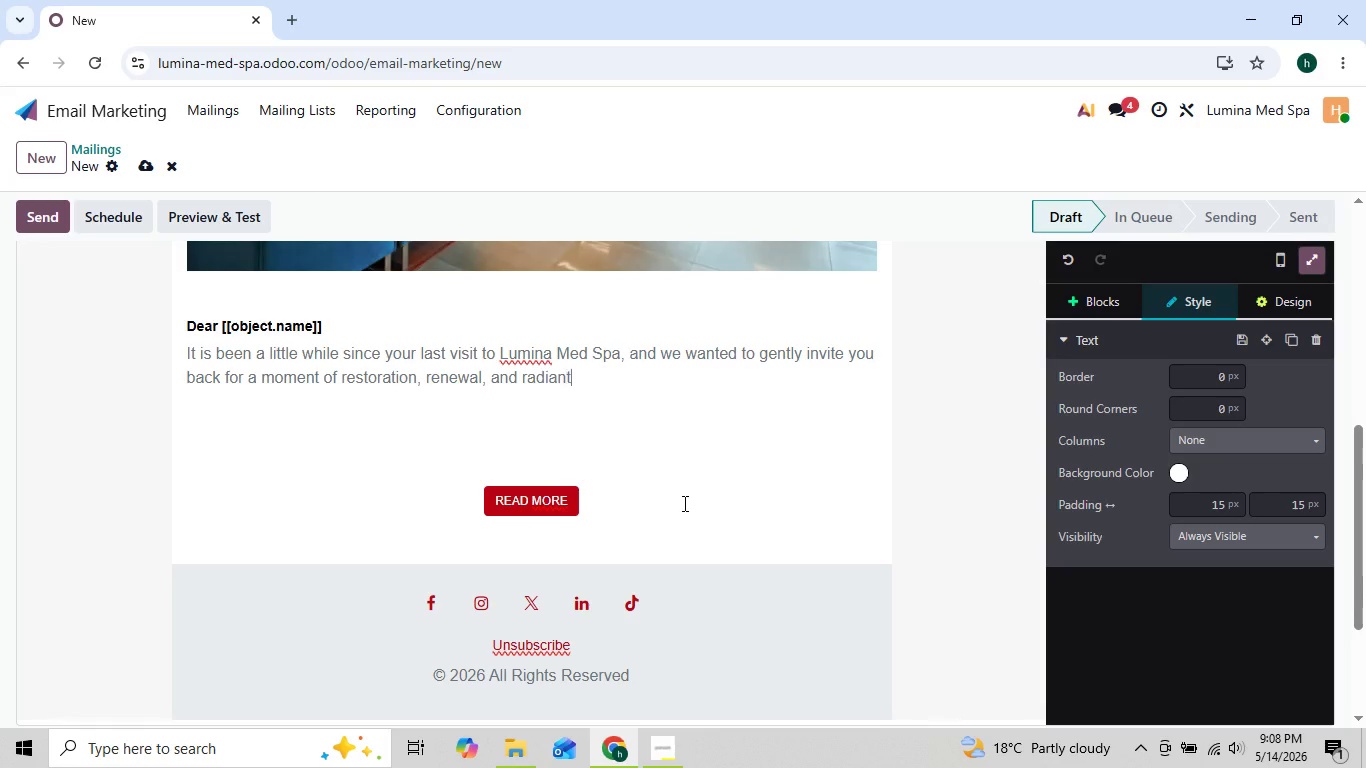 
key(ArrowRight)
 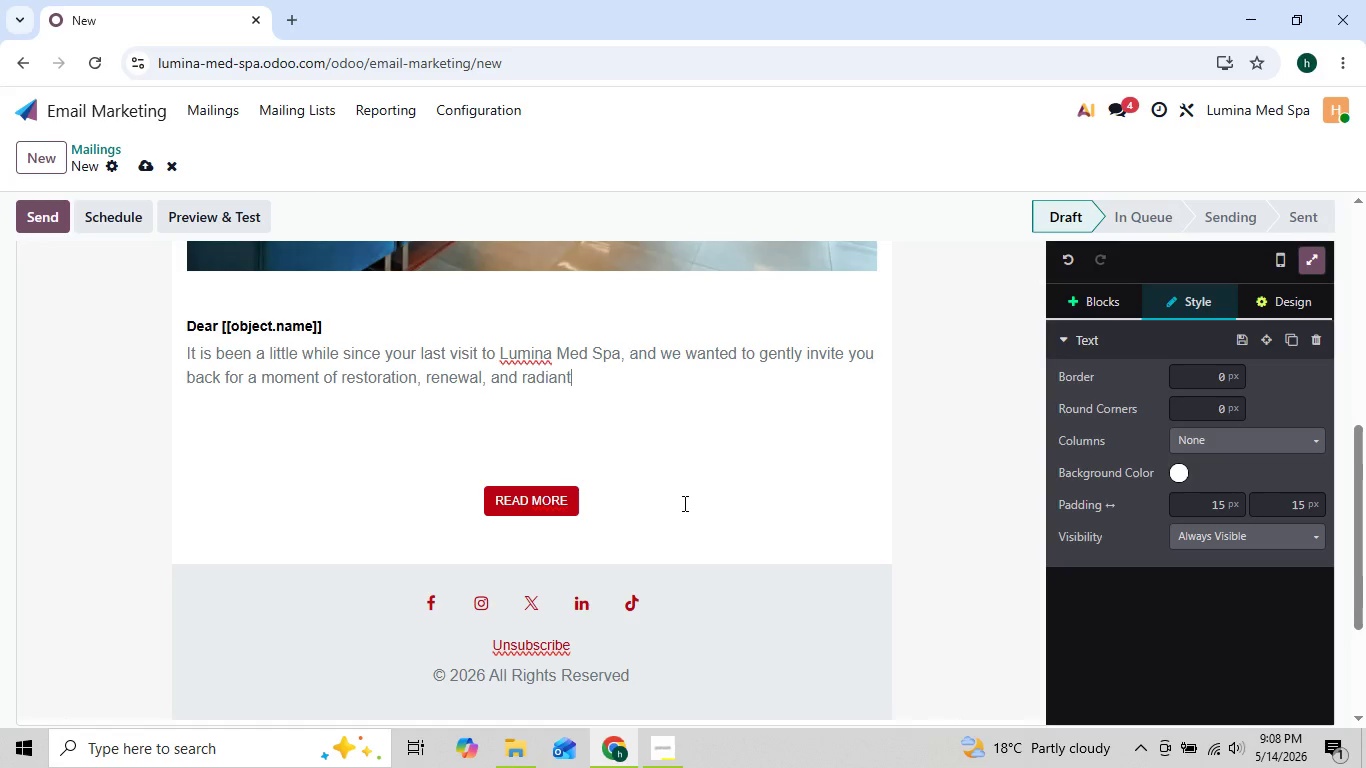 
type( self-care.)
 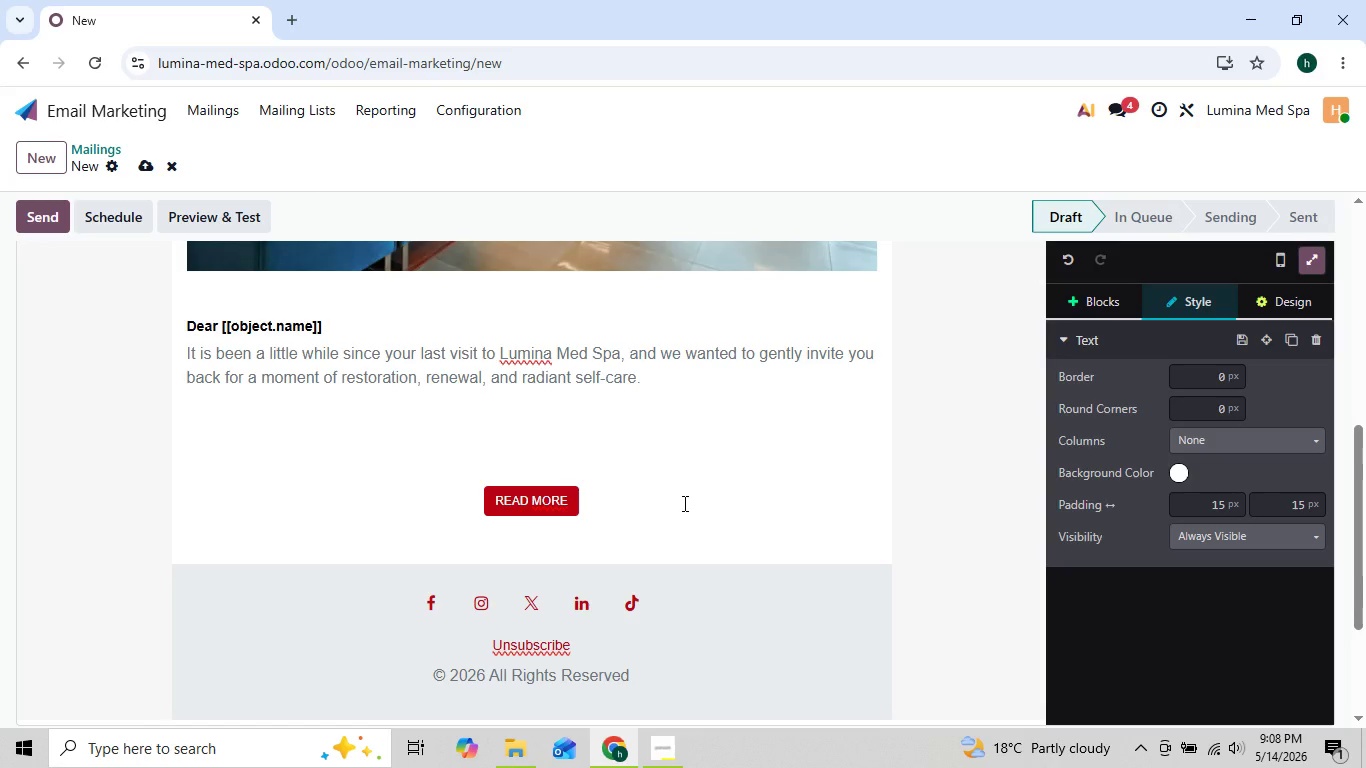 
key(Enter)
 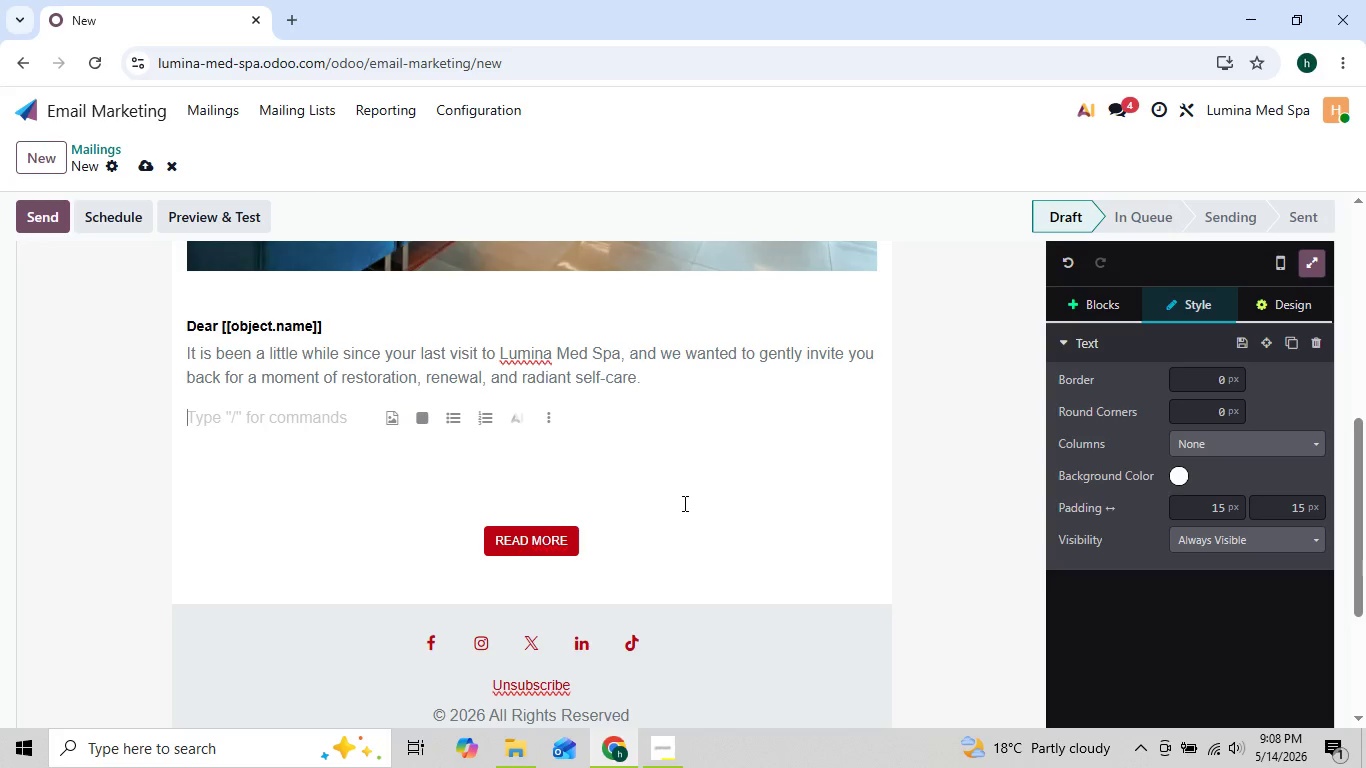 
type(Life moves quickly. and skinx)
key(Backspace)
type(care routines often)
 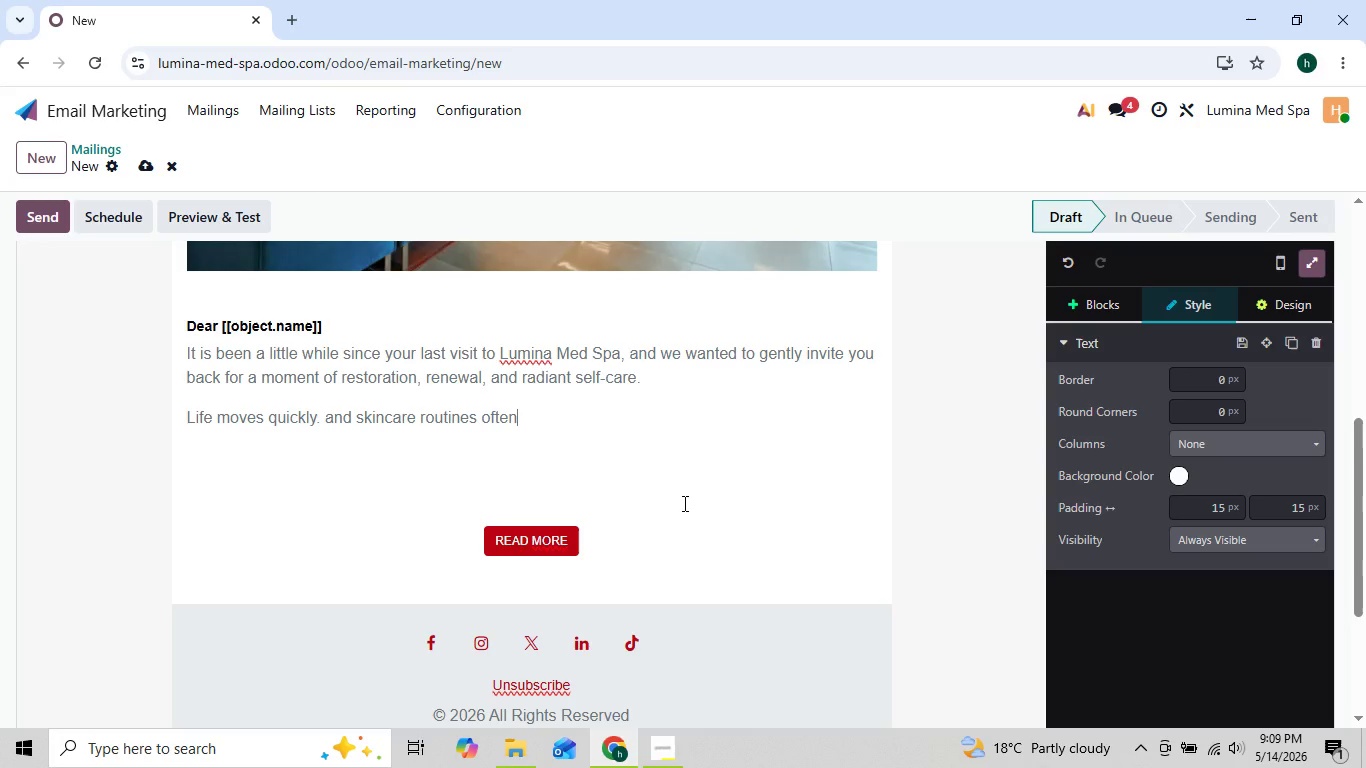 
key(ArrowLeft)
 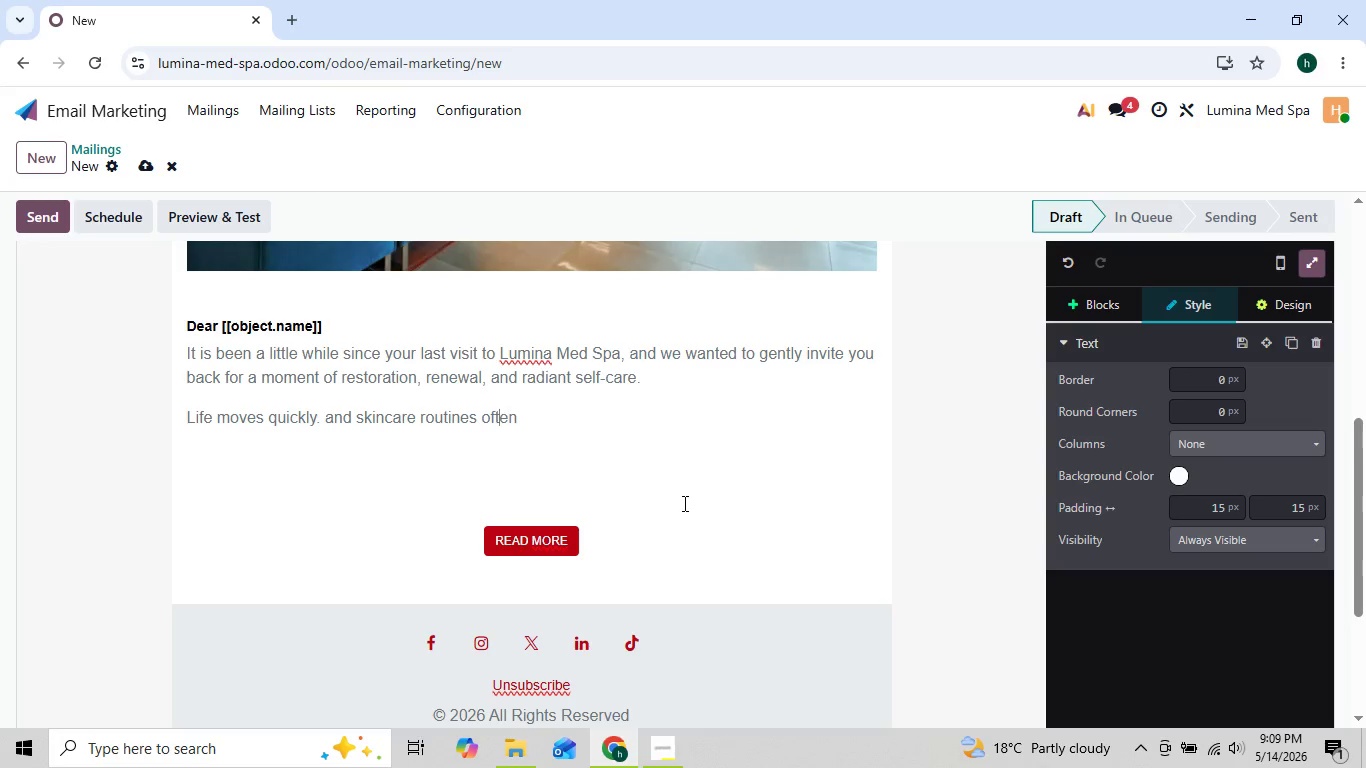 
key(ArrowLeft)
 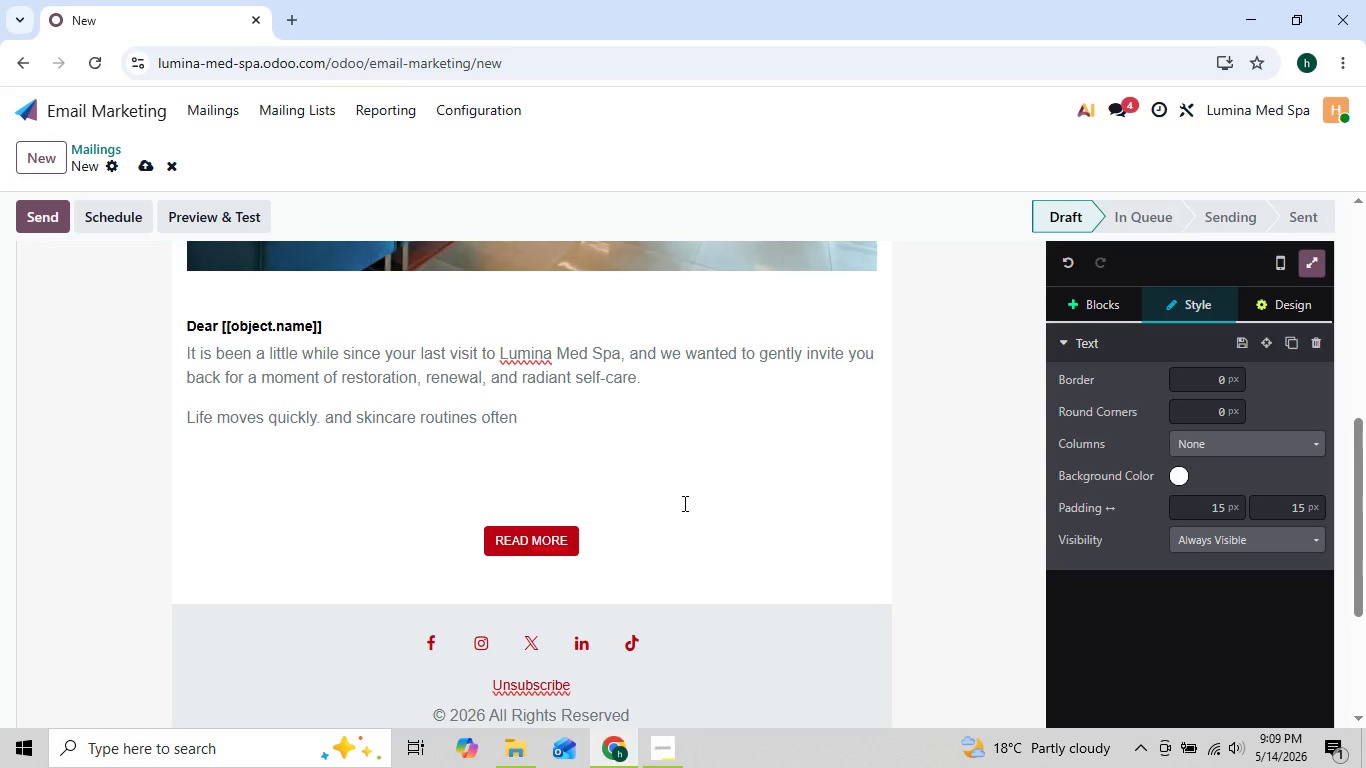 
key(ArrowRight)
 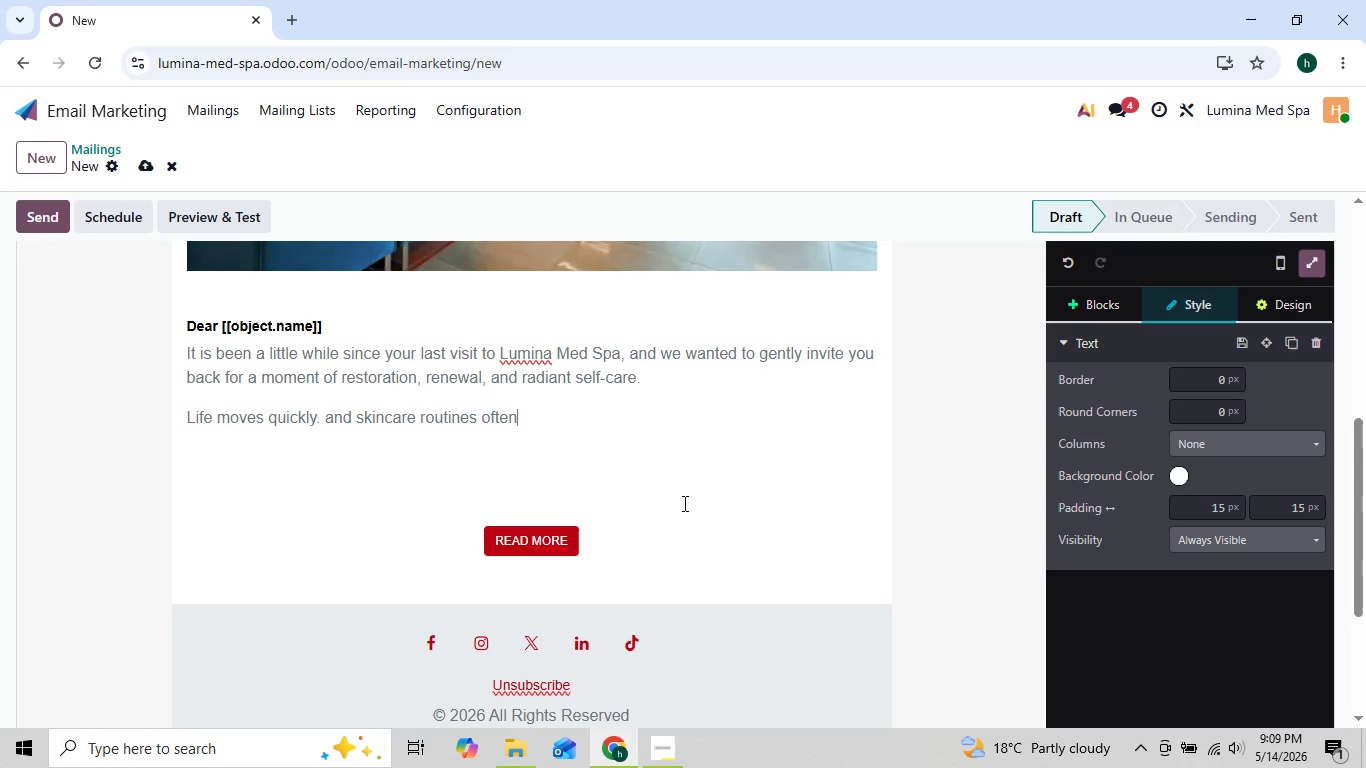 
key(ArrowRight)
 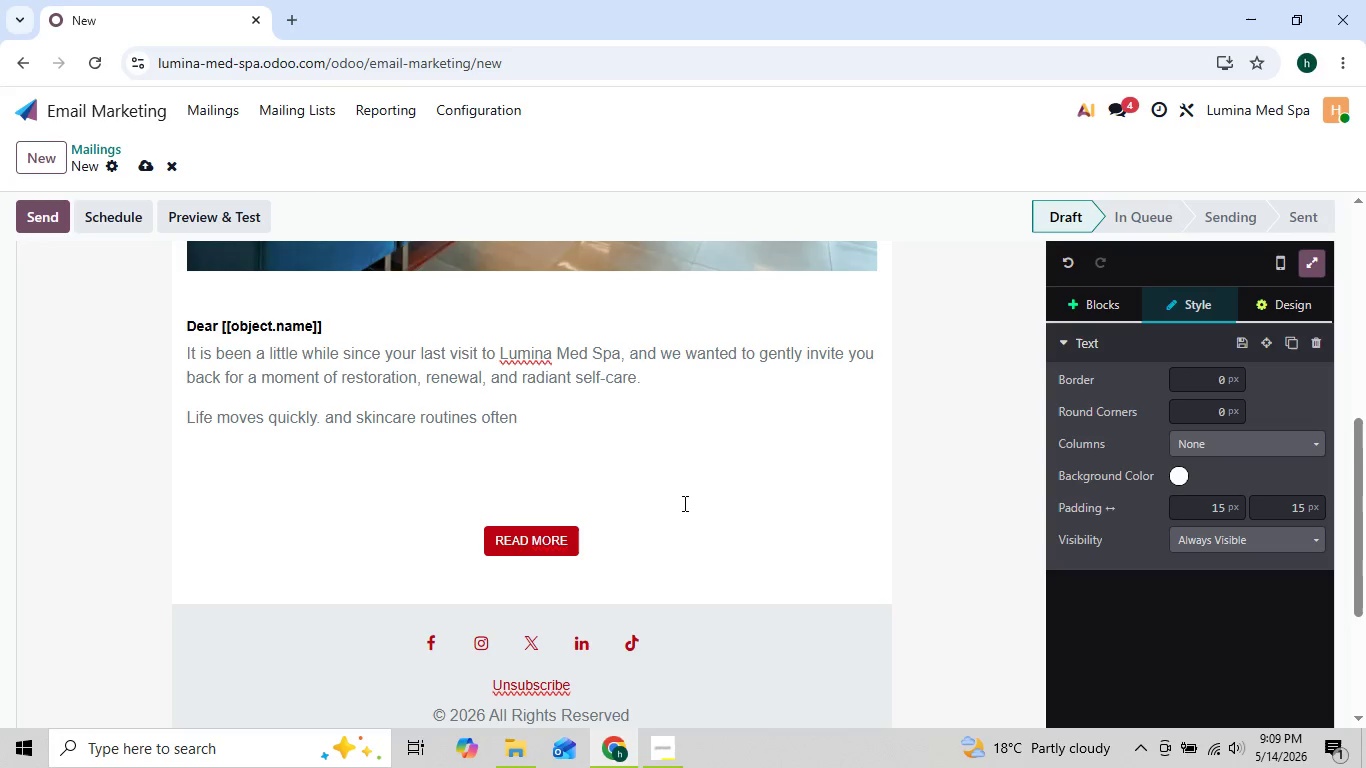 
key(ArrowLeft)
 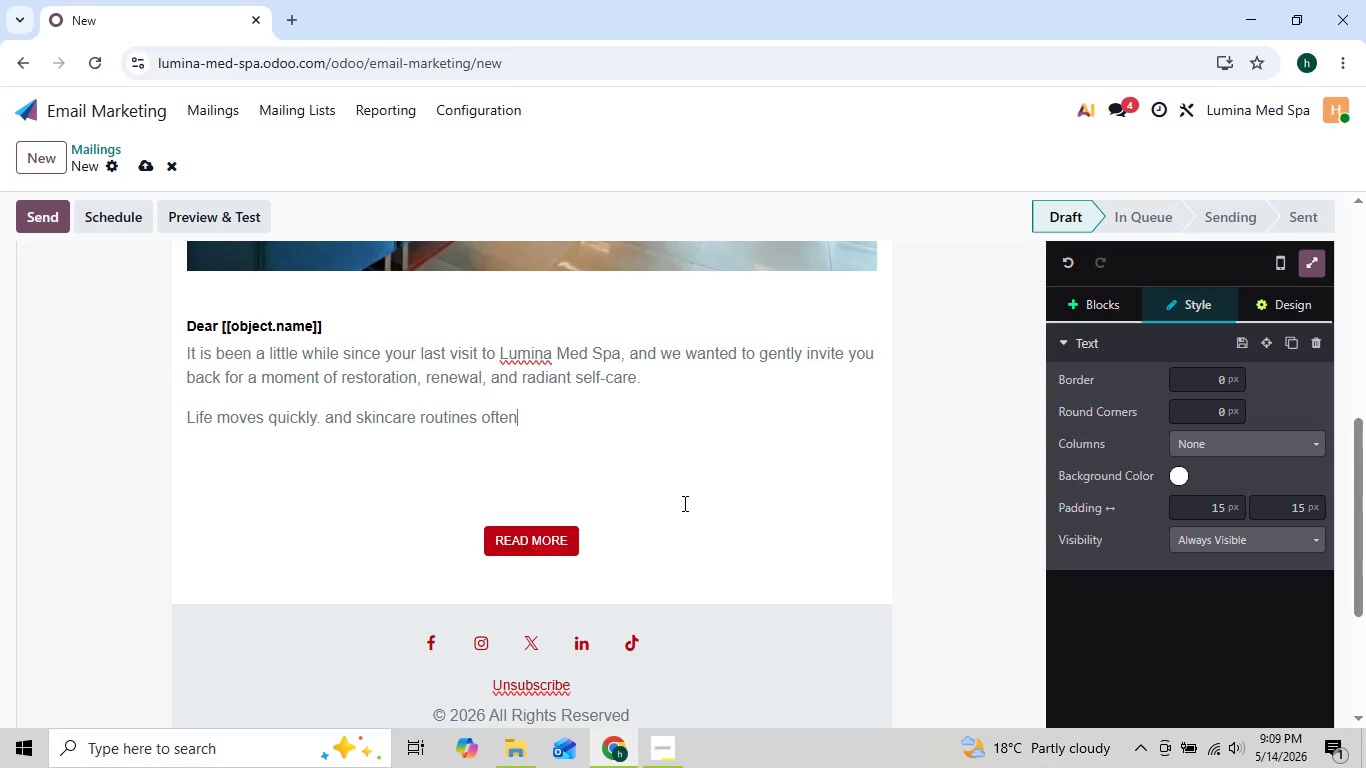 
key(ArrowRight)
 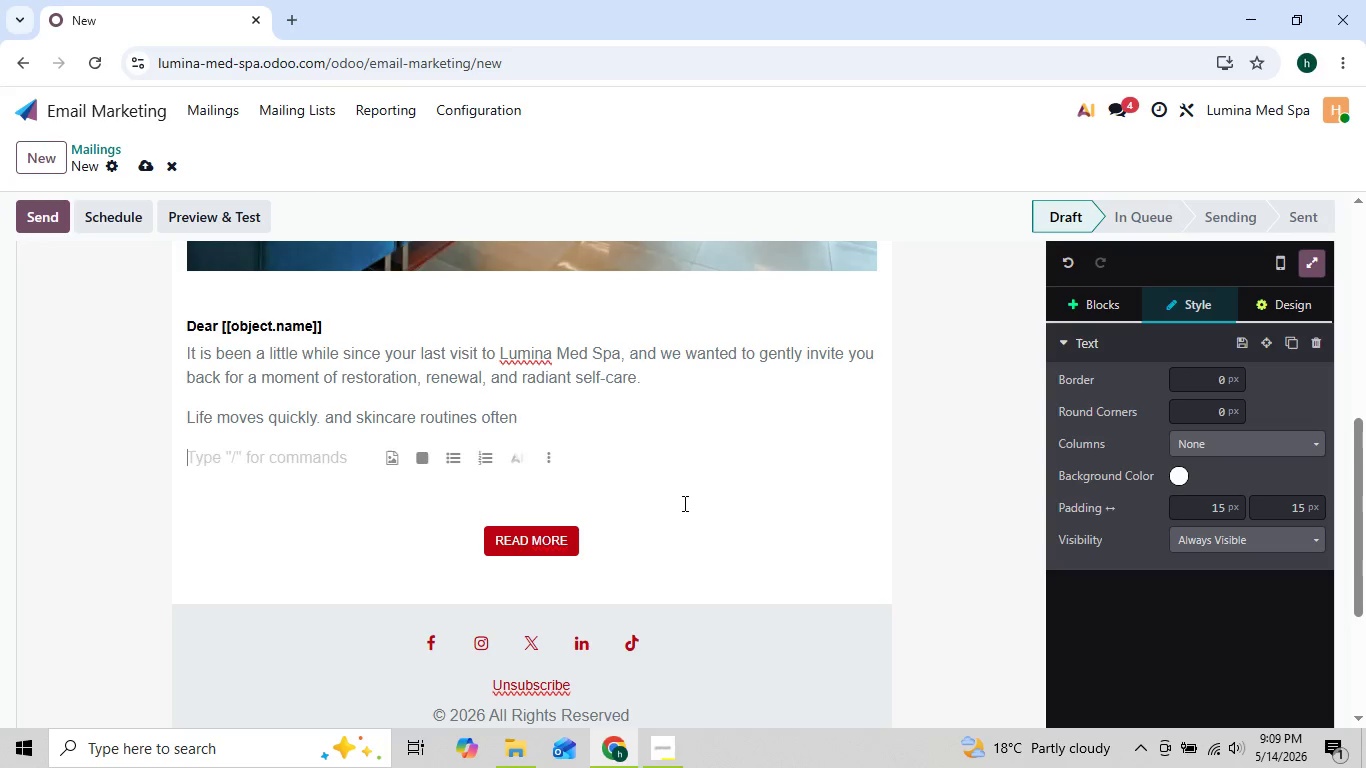 
key(ArrowRight)
 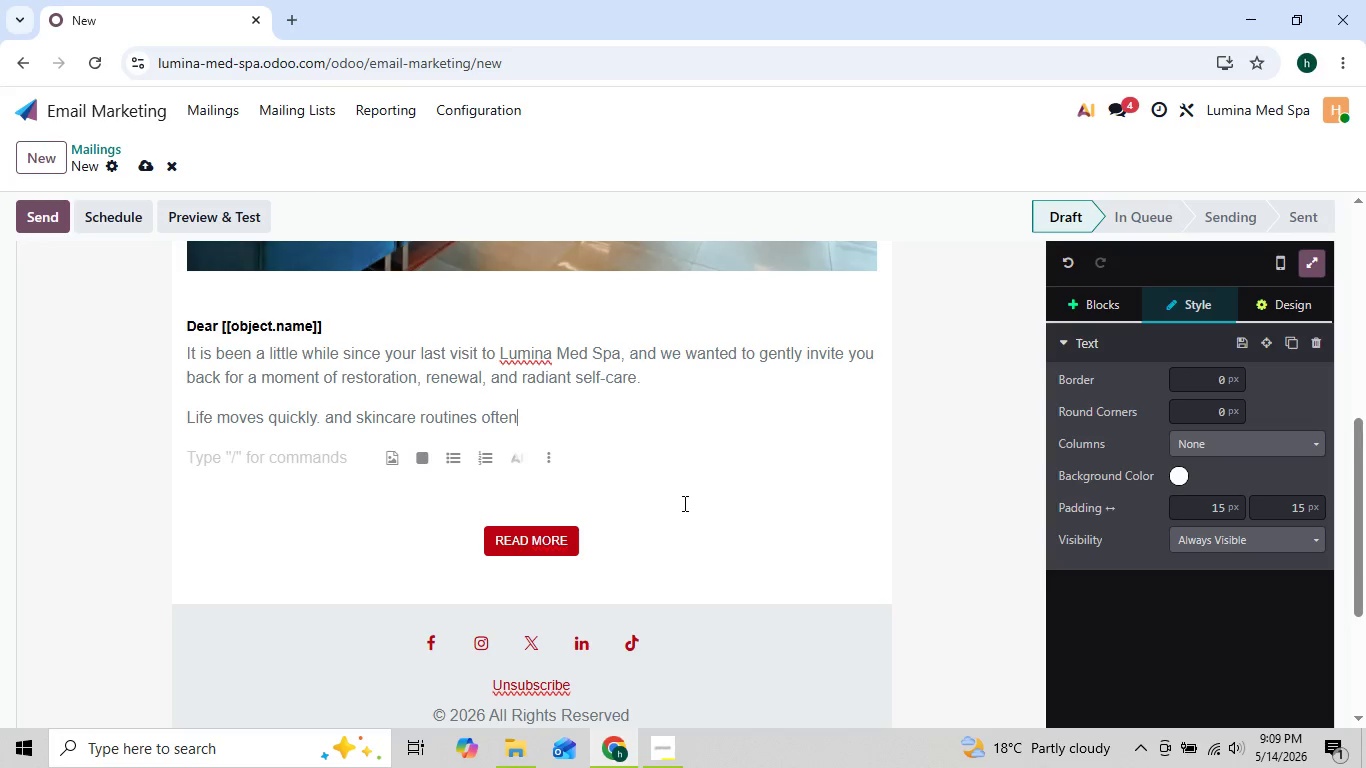 
key(ArrowLeft)
 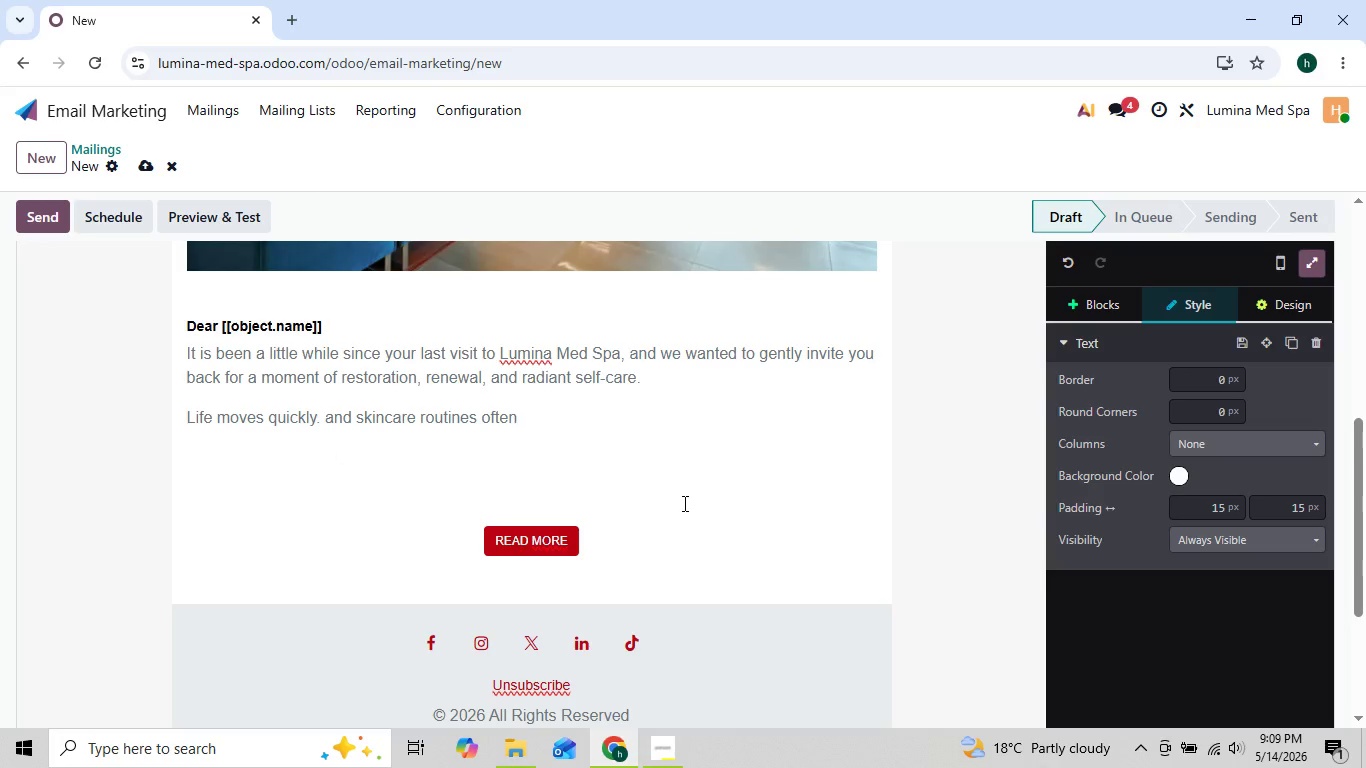 
type( becume one more thing on an)
 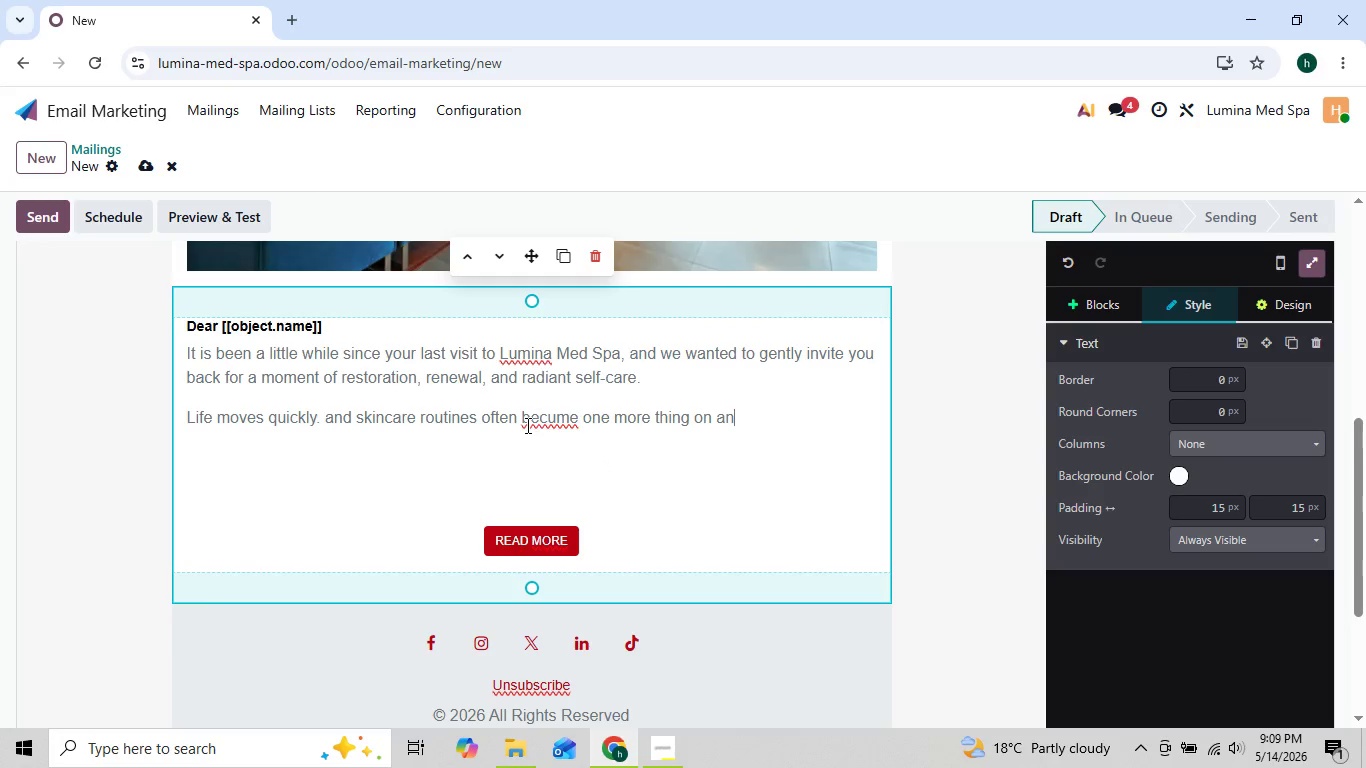 
left_click([559, 418])
 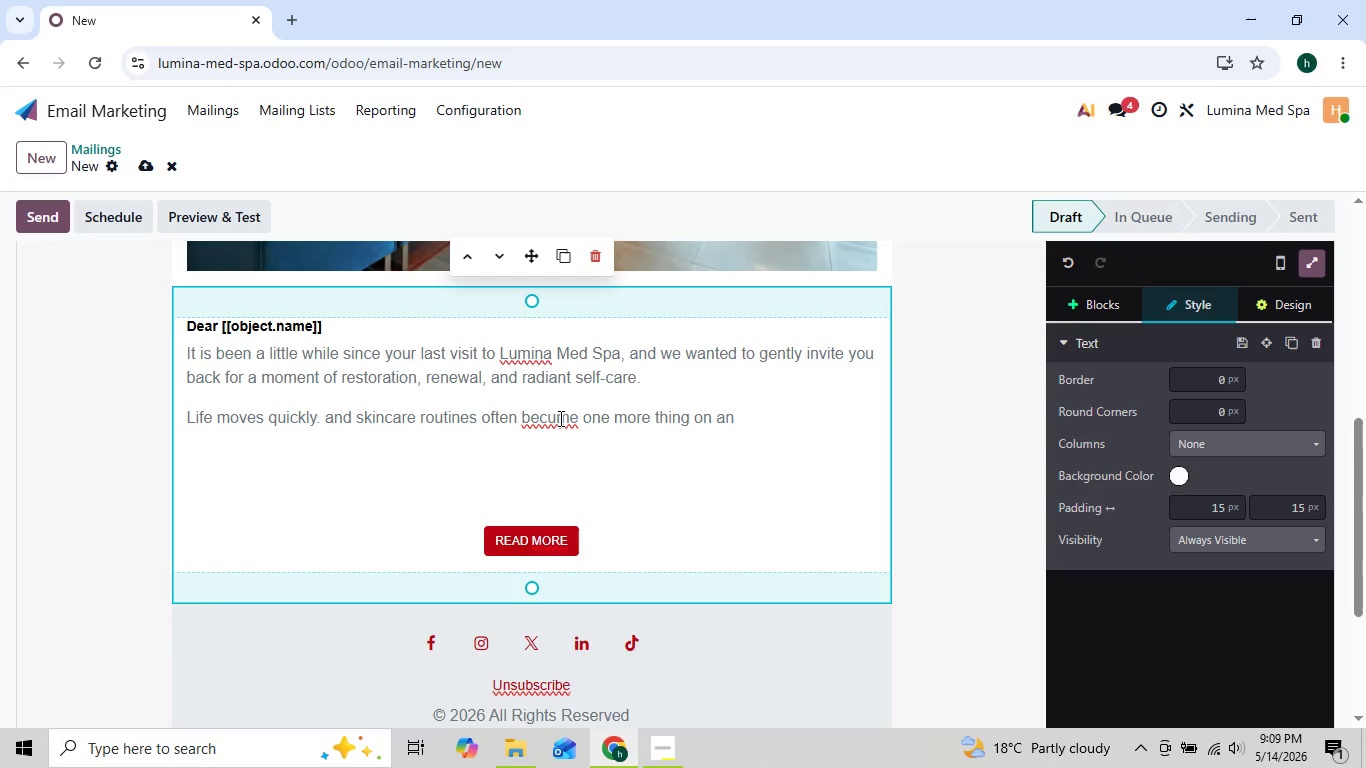 
key(Backspace)
 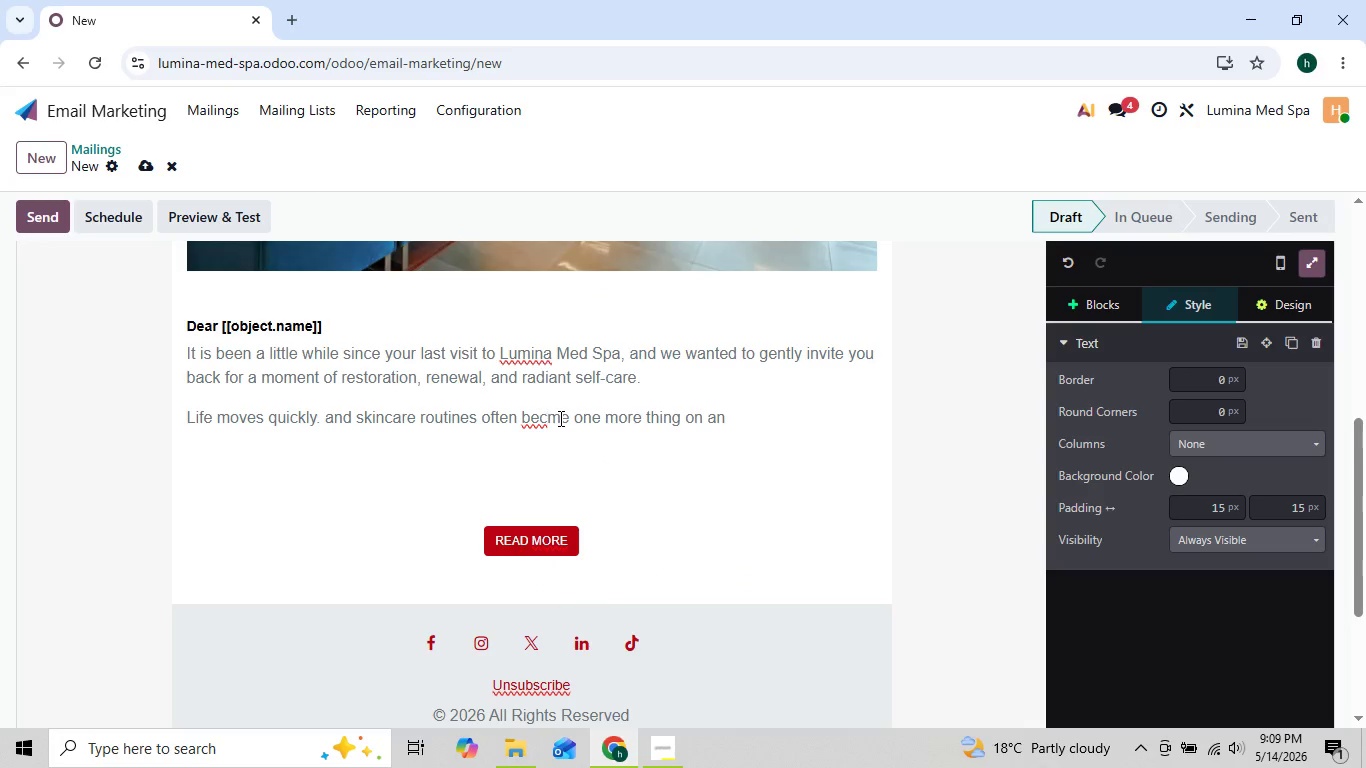 
key(O)
 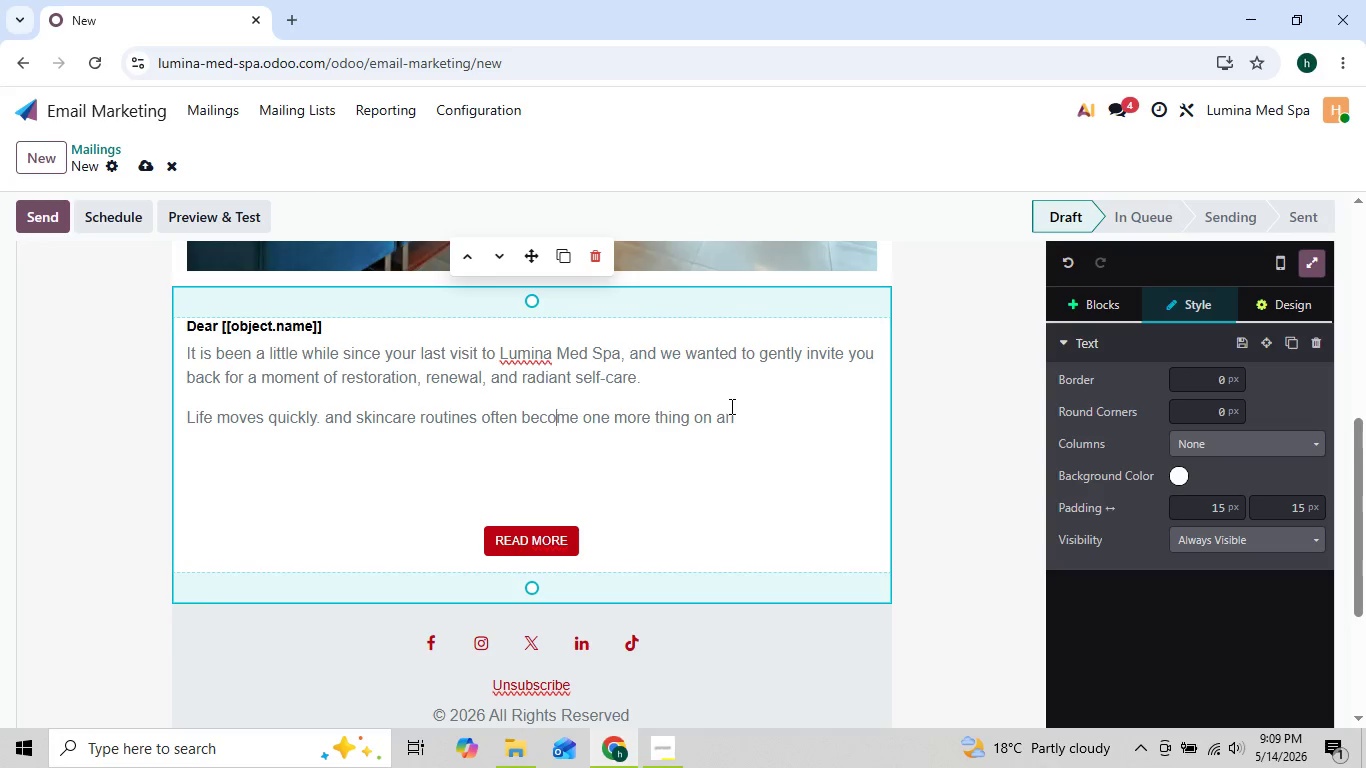 
left_click([735, 411])
 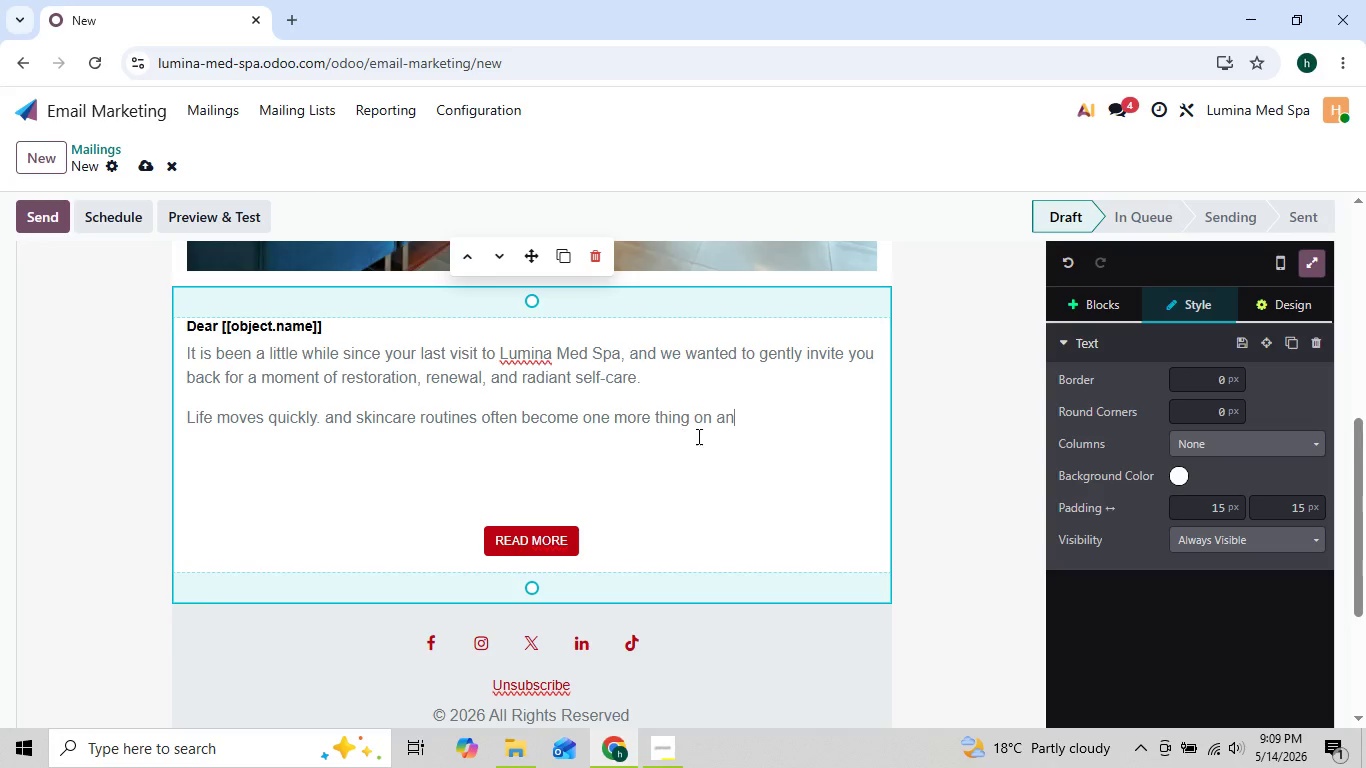 
wait(7.7)
 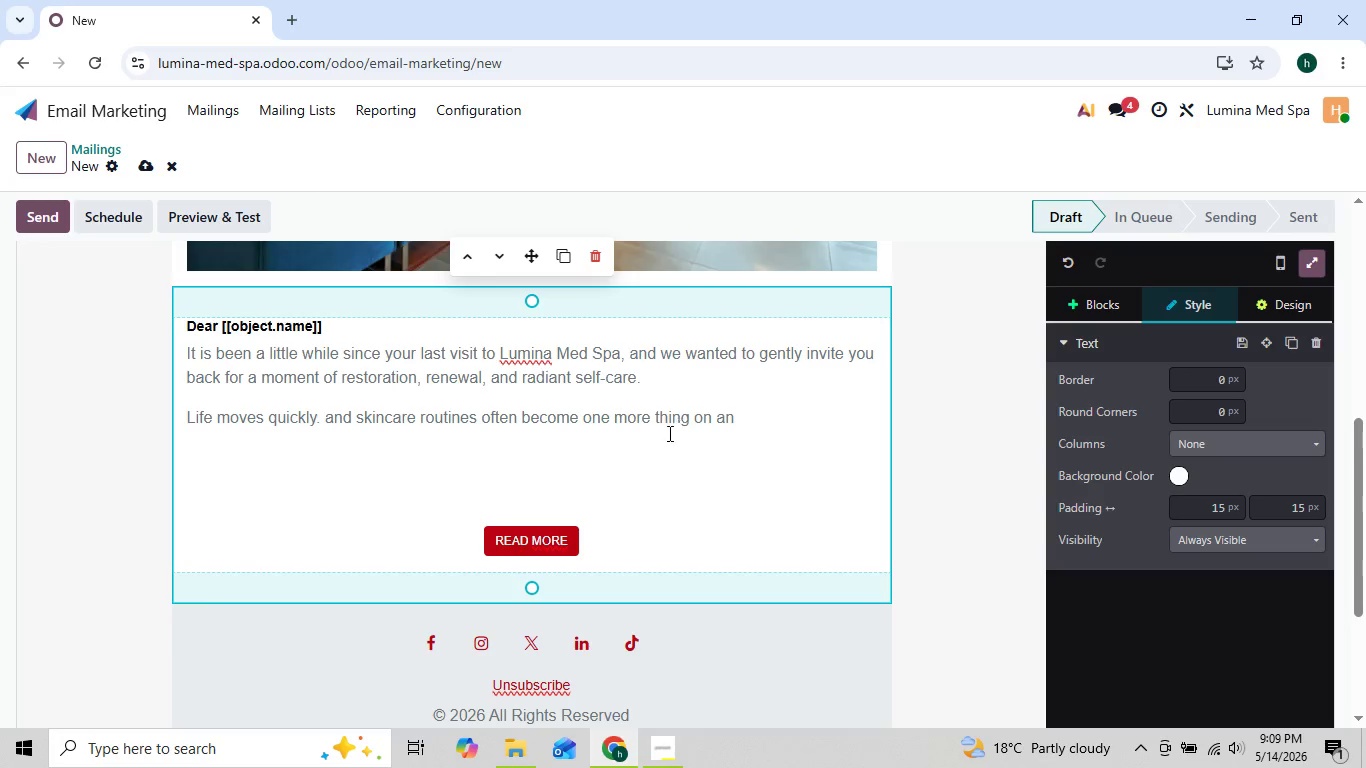 
type( ALREADY BUSY SCHEDULE. But your skin rememe)
 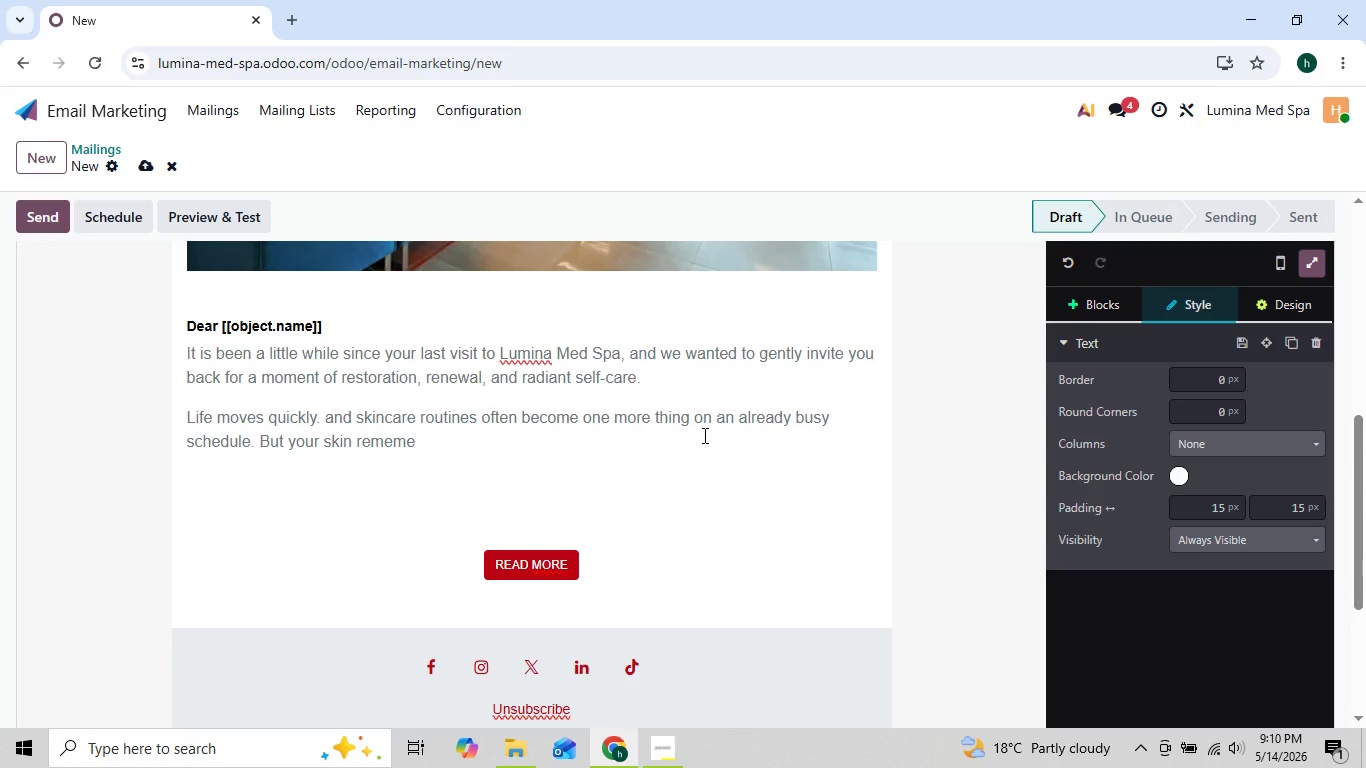 
hold_key(key=CapsLock, duration=0.34)
 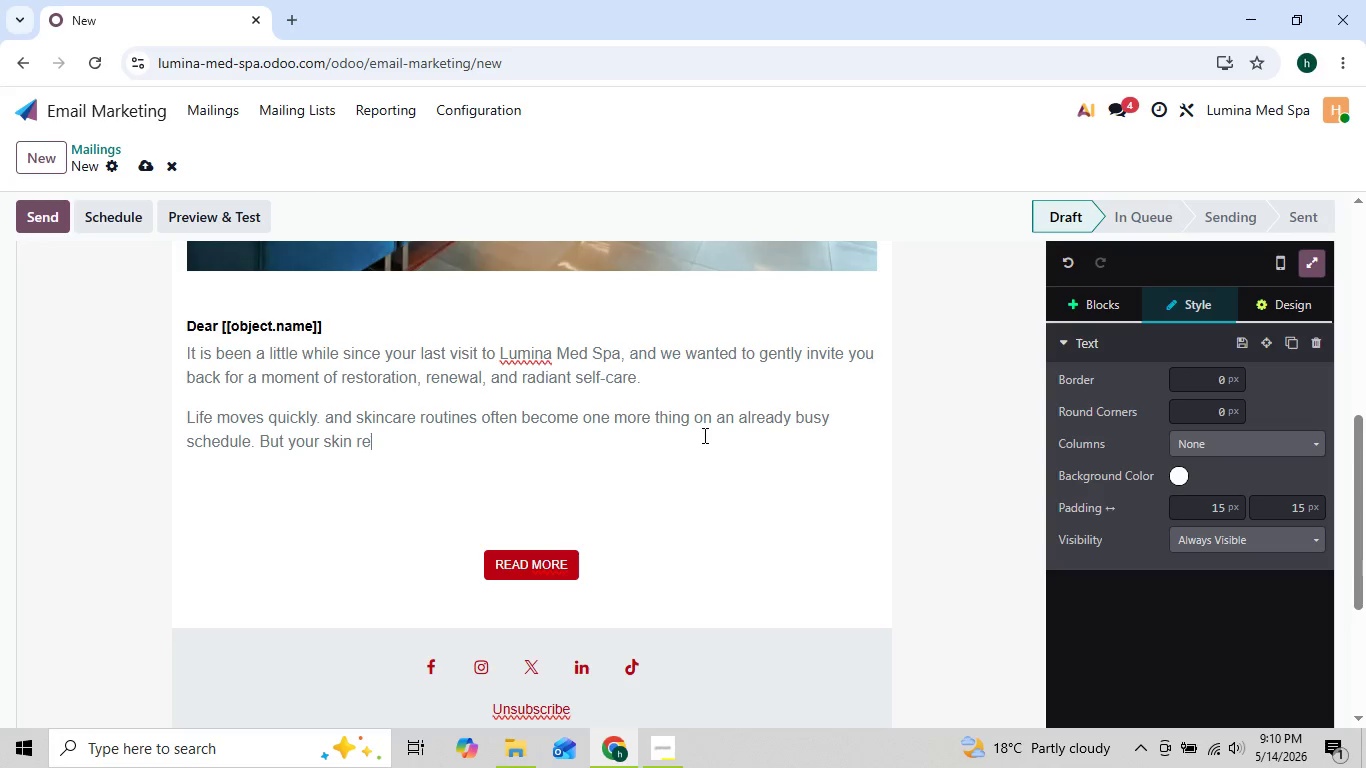 
key(Backspace)
type(BERS CONSISTENCY --AND AFER MONTHES WITHOUT)
 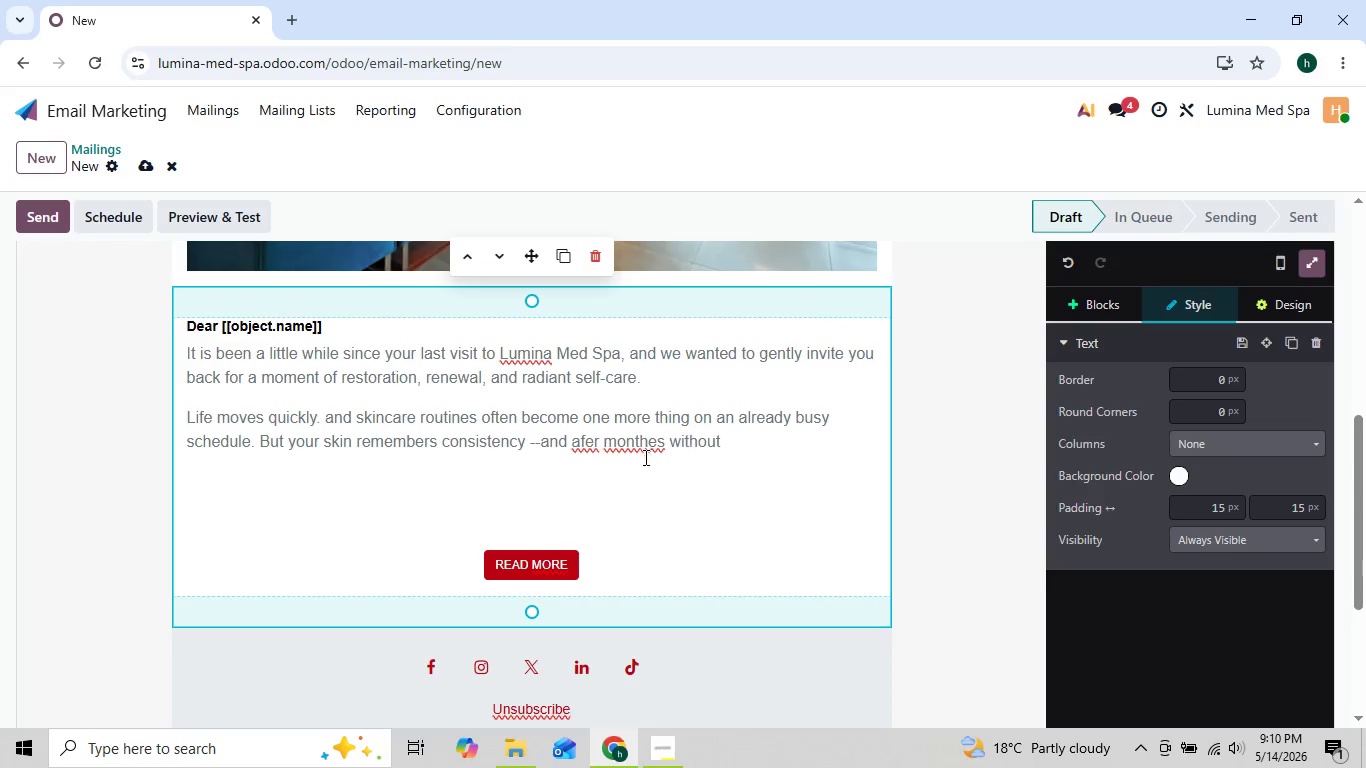 
left_click_drag(start_coordinate=[632, 457], to_coordinate=[621, 457])
 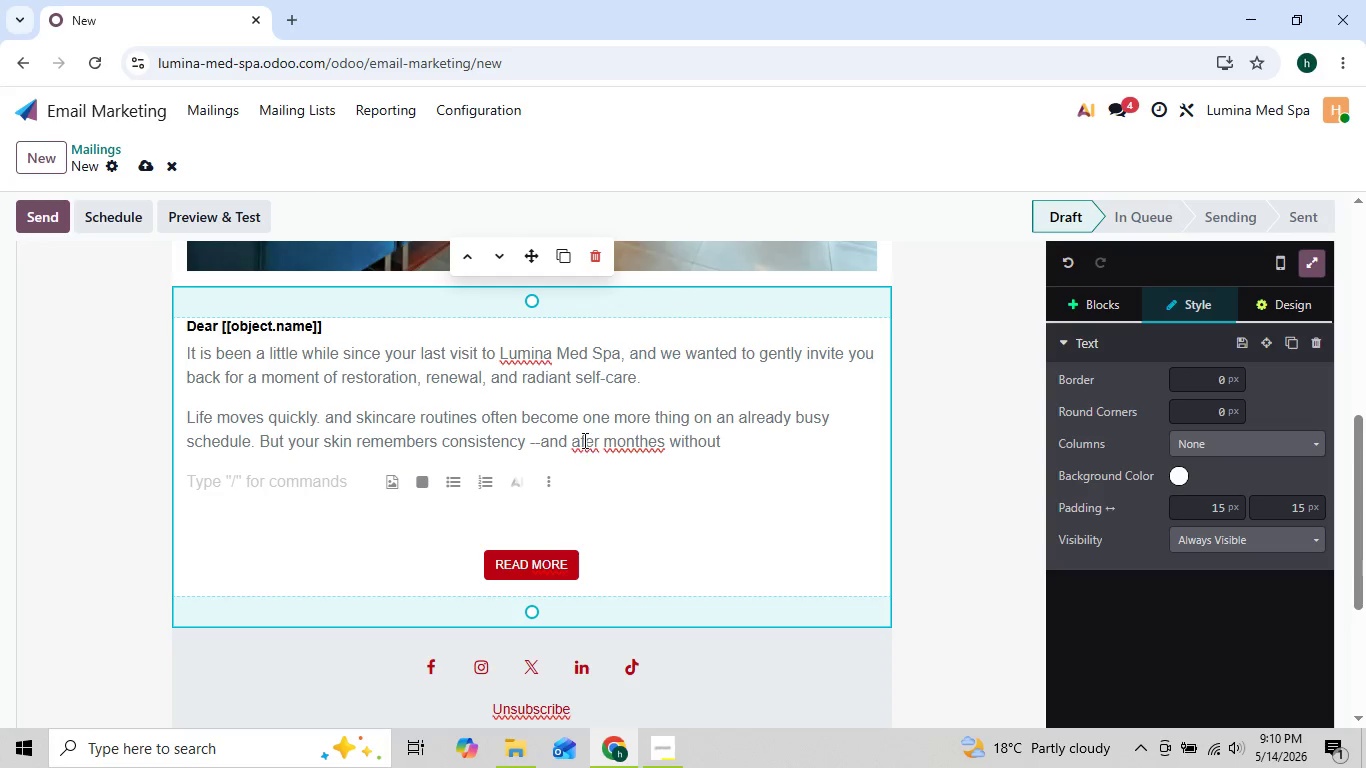 
left_click([583, 440])
 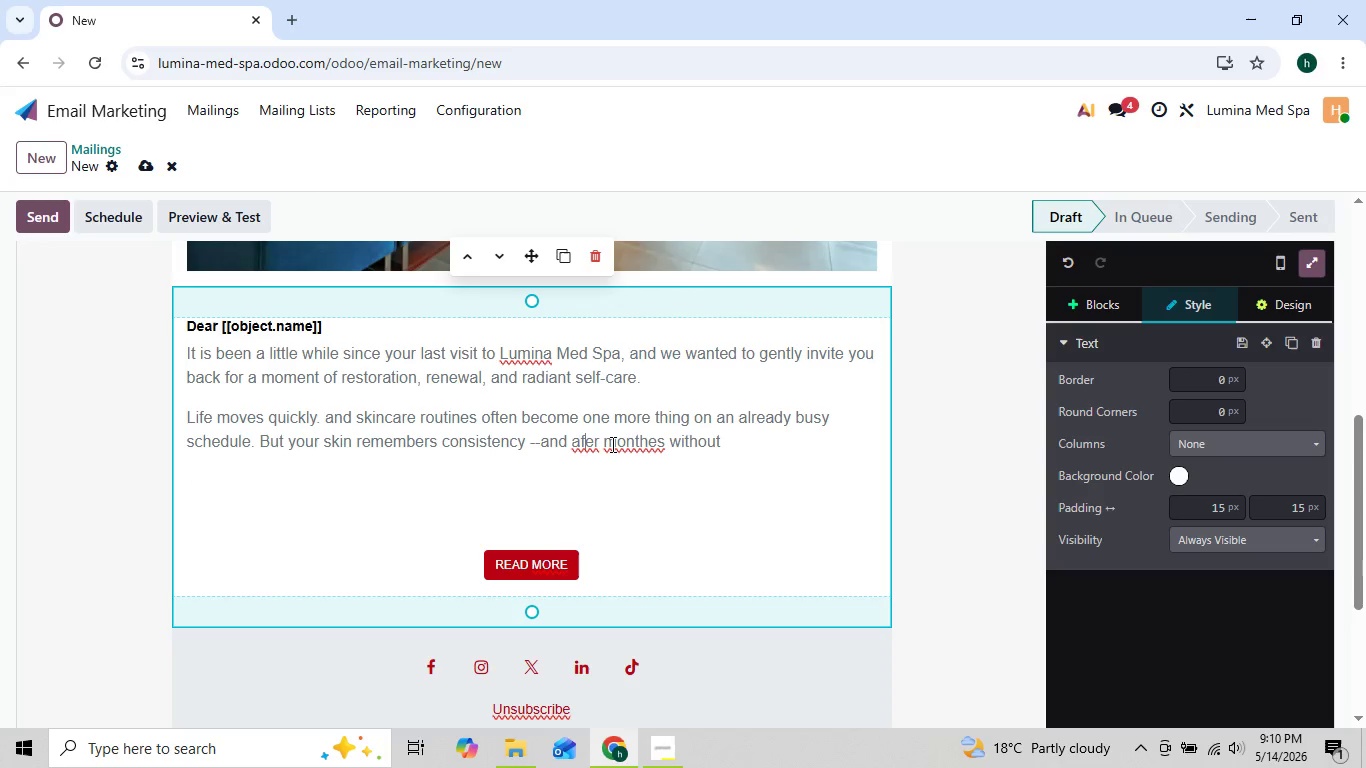 
key(T)
 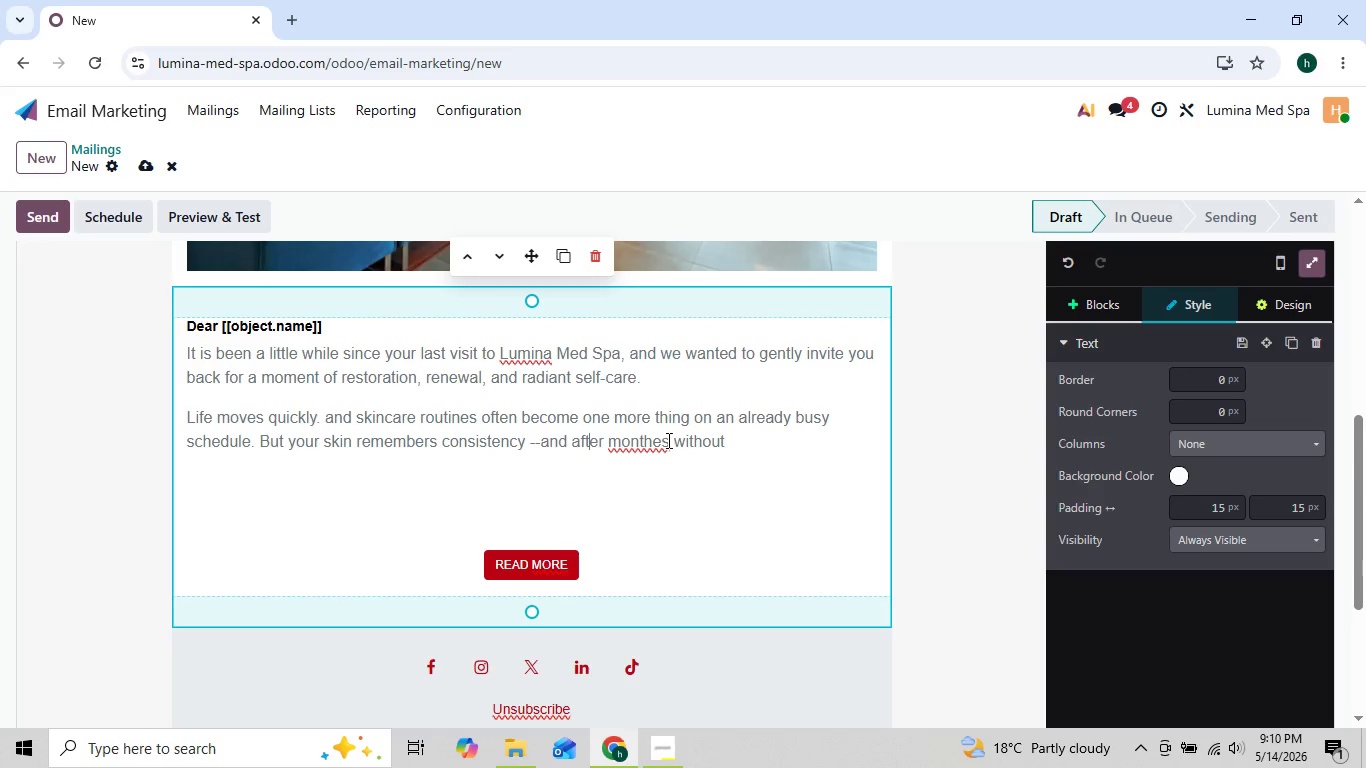 
wait(8.28)
 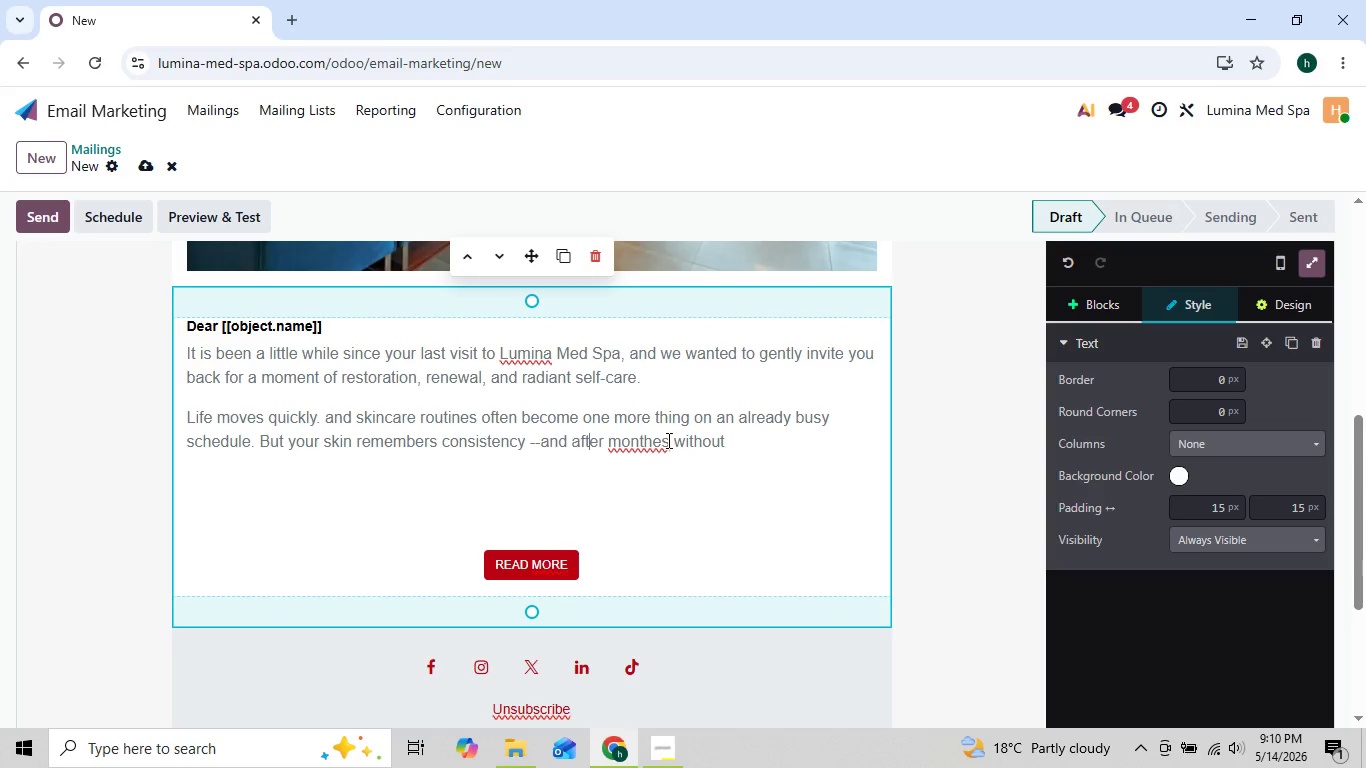 
right_click([662, 442])
 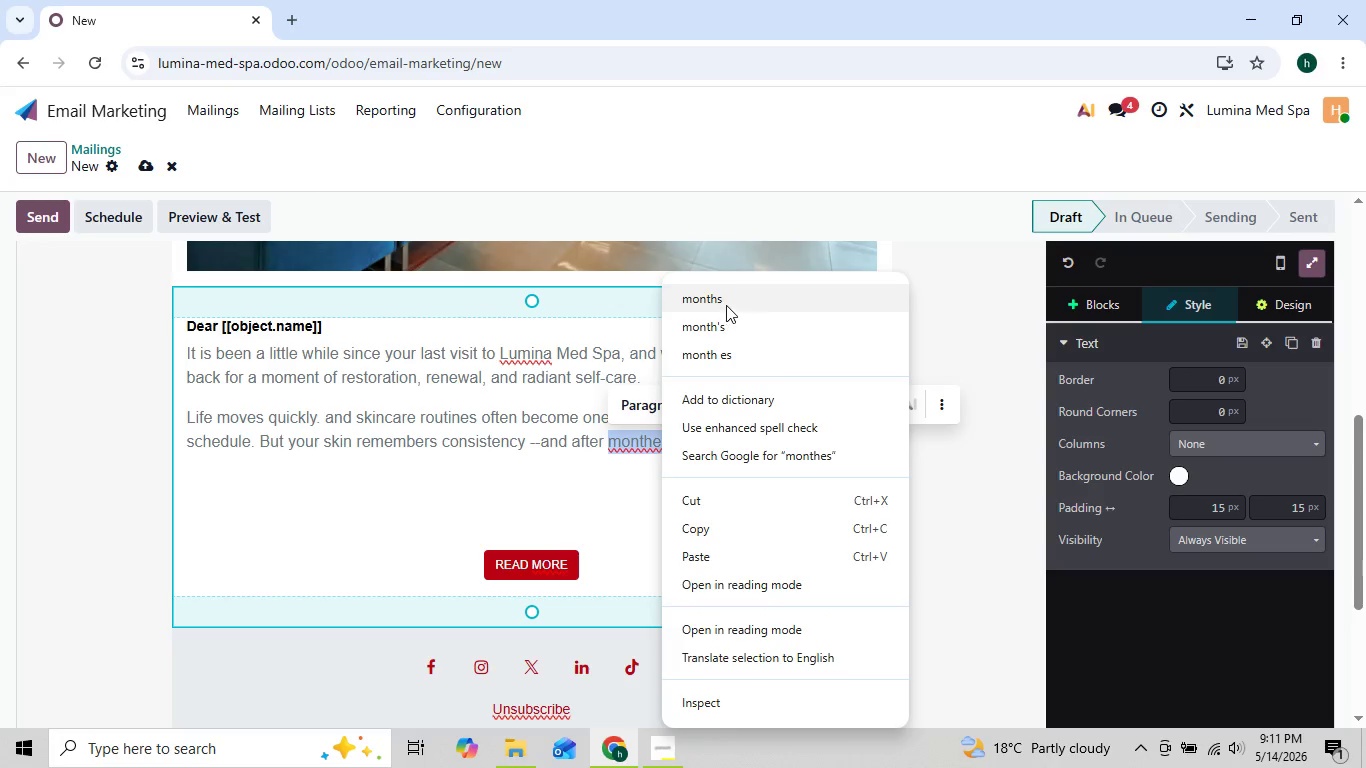 
left_click([727, 305])
 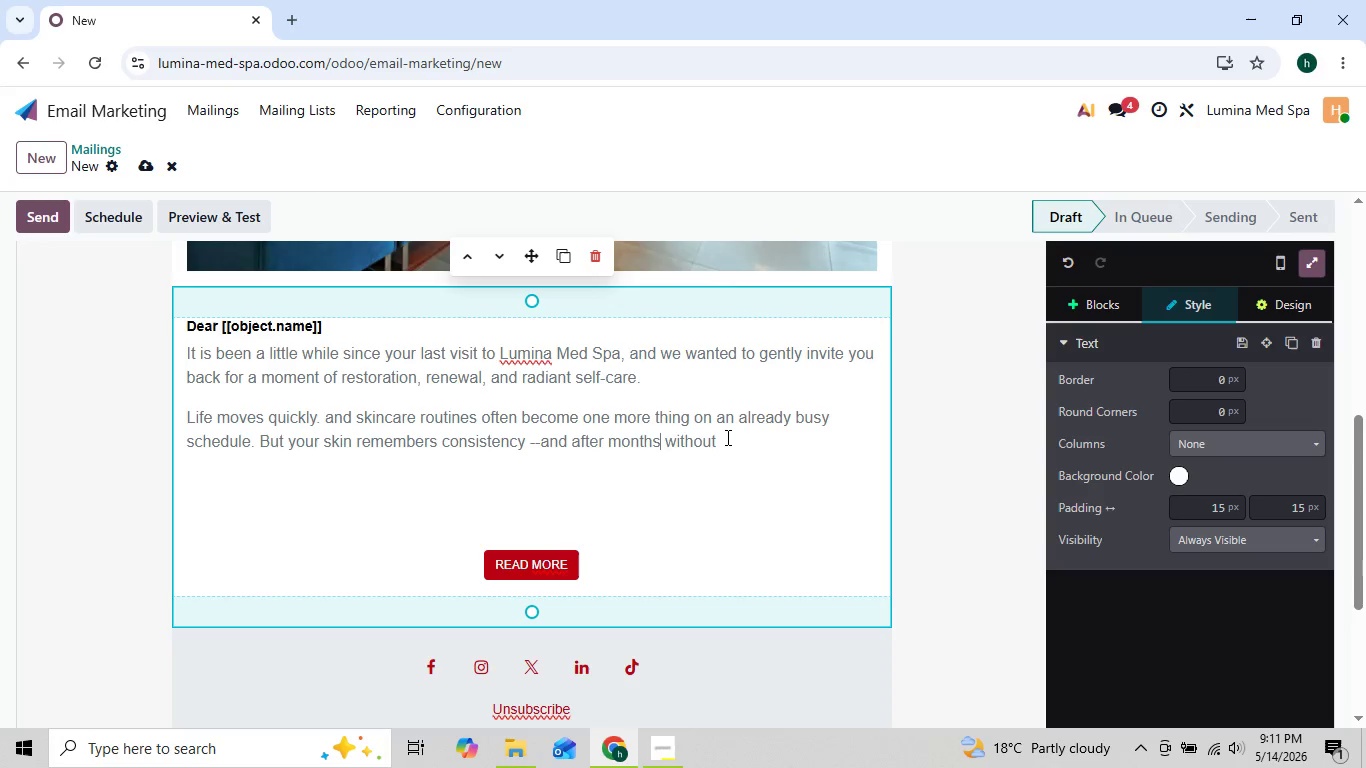 
left_click([726, 437])
 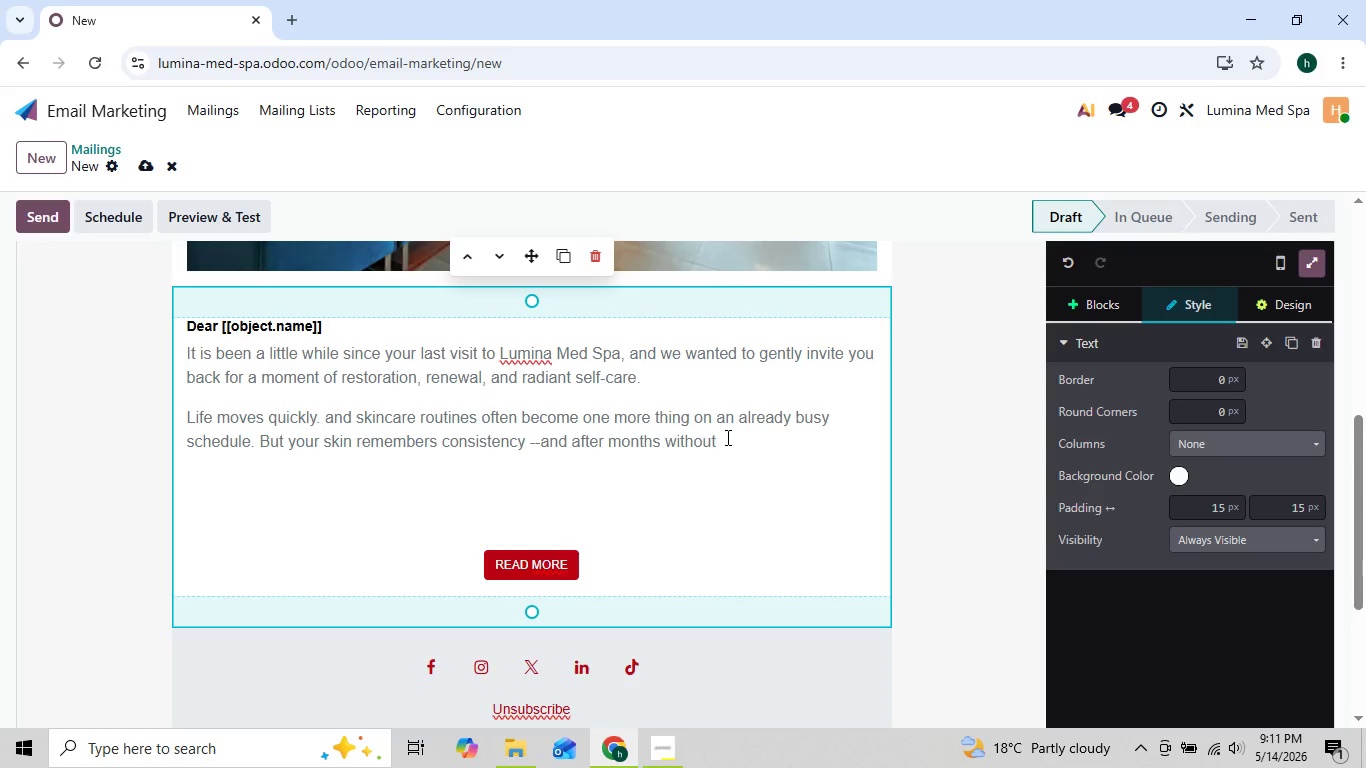 
key(Space)
 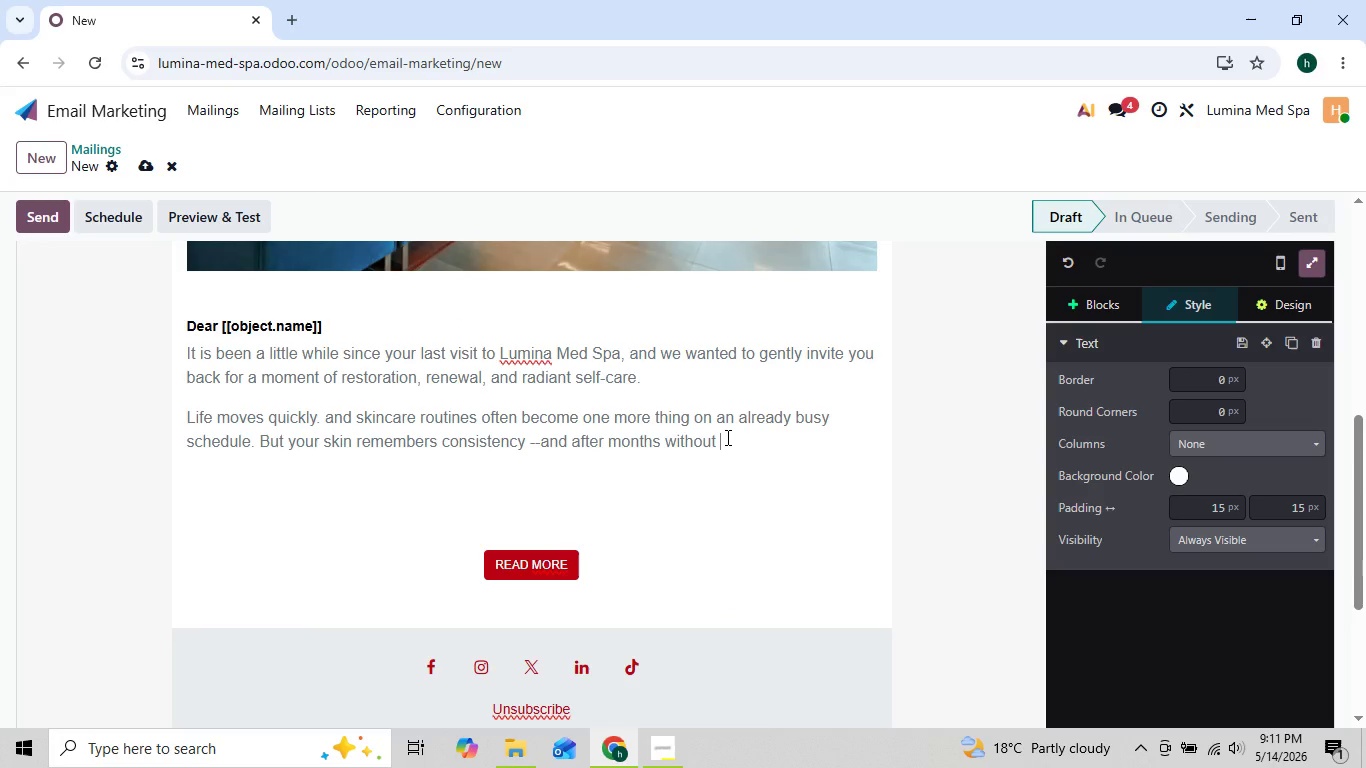 
type(DEEO)
key(Backspace)
type(P HYDRATION AND PROFESSIONAL)
 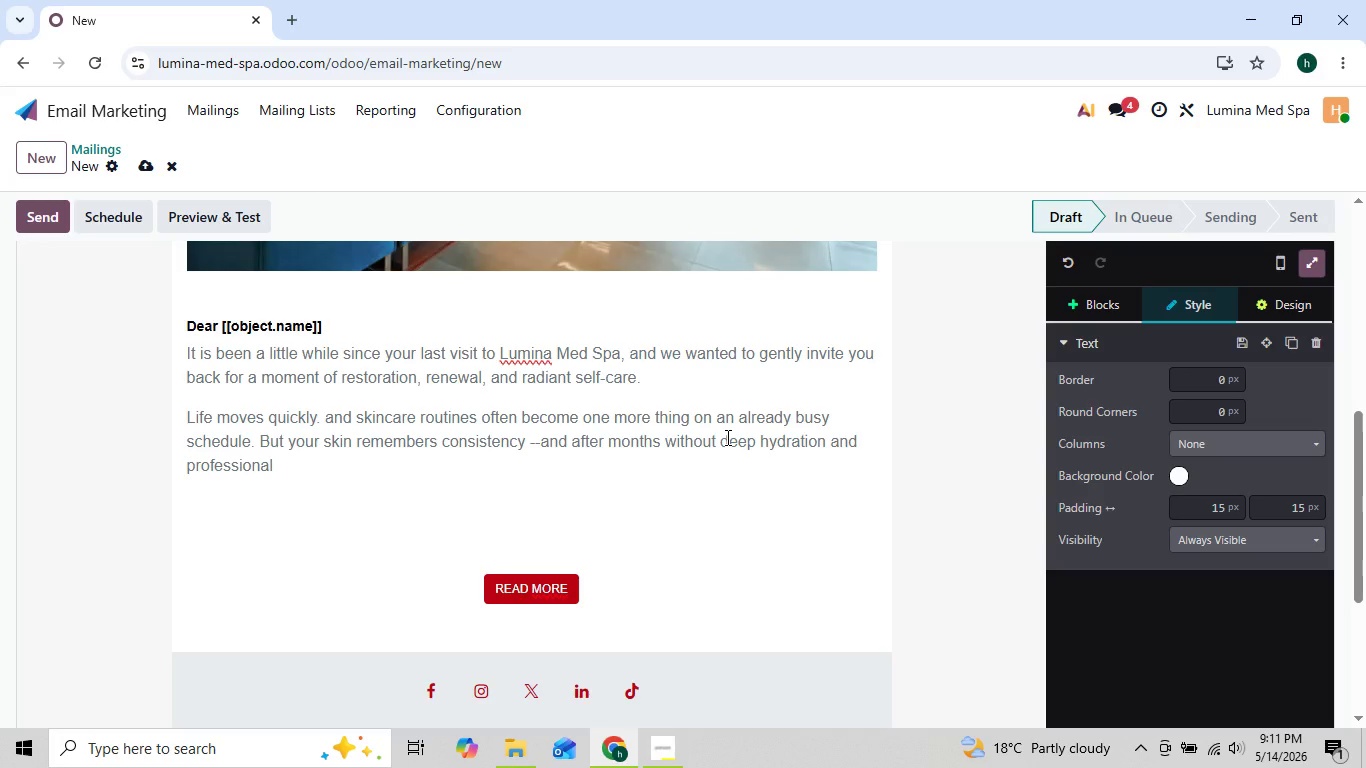 
key(ArrowLeft)
 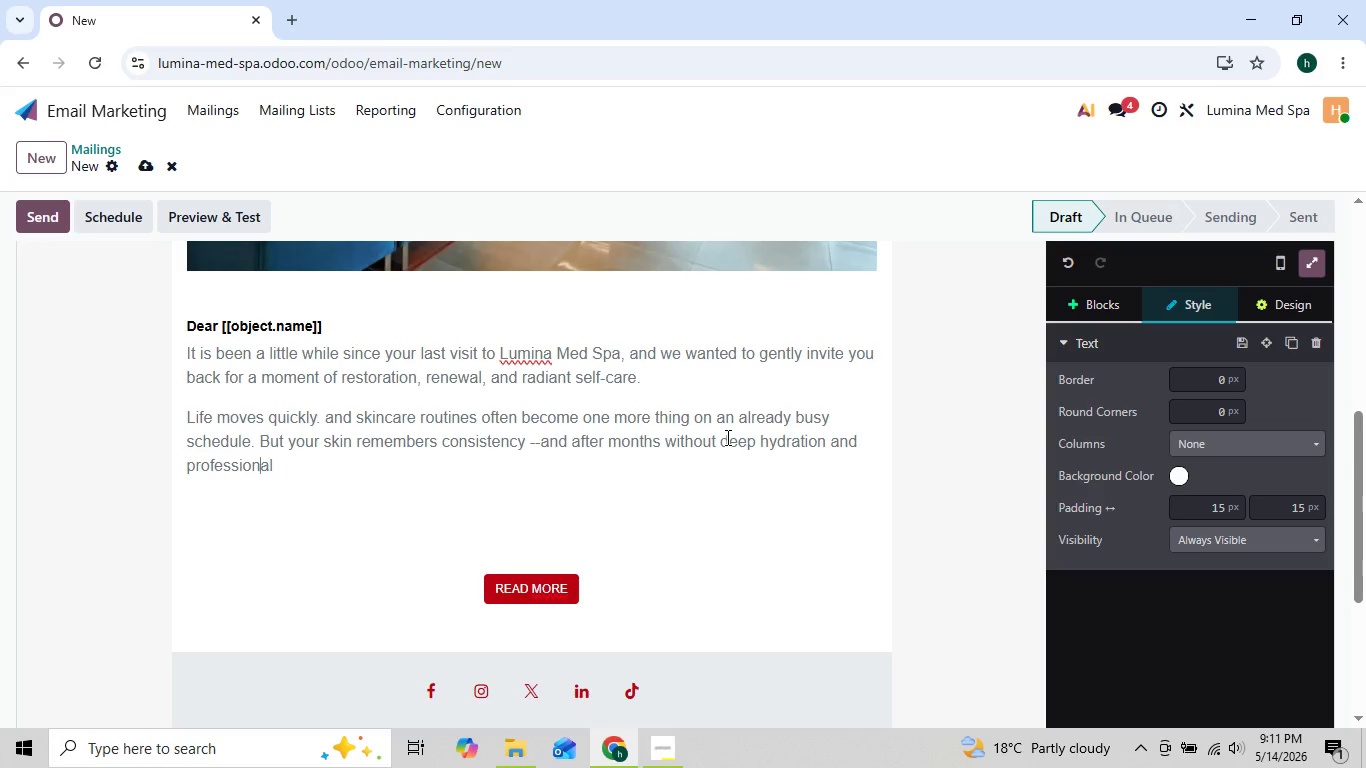 
key(ArrowLeft)
 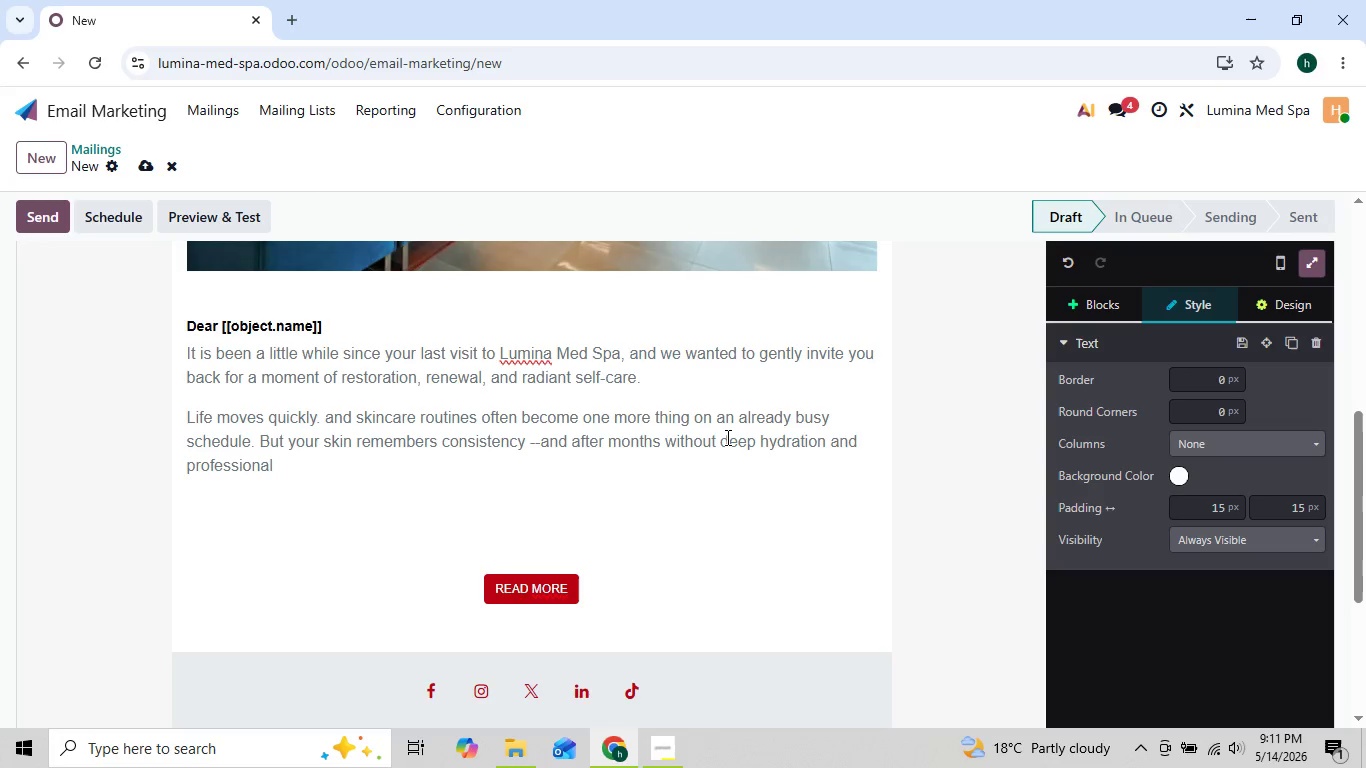 
key(ArrowRight)
 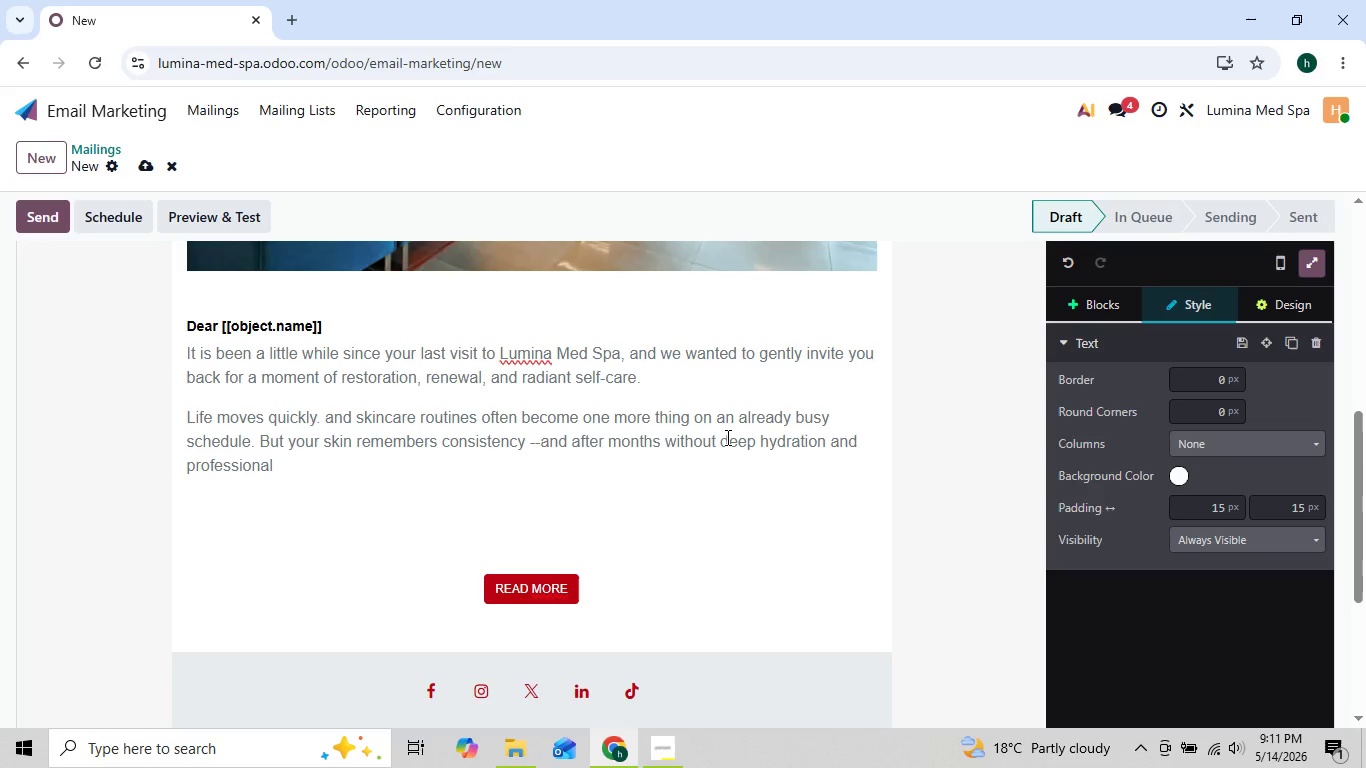 
key(ArrowRight)
 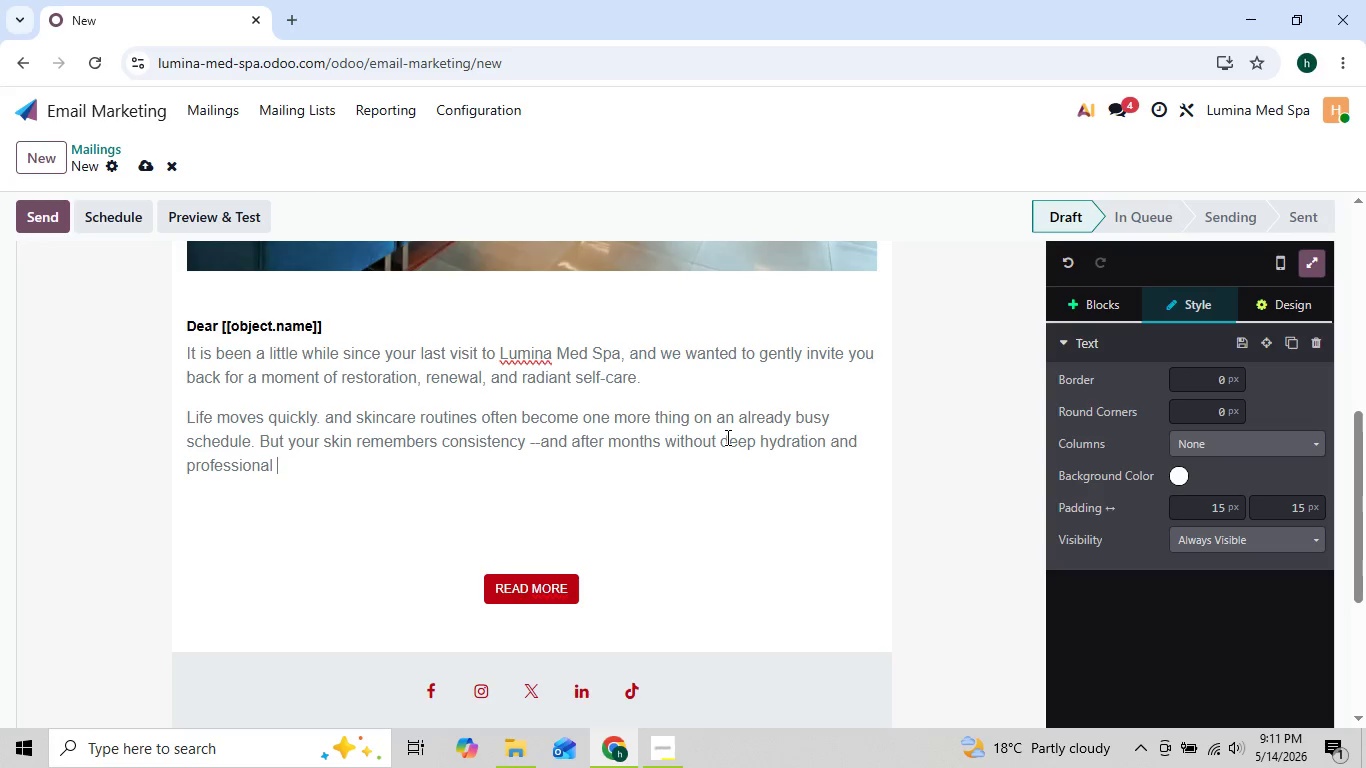 
type( EXFOLIATION, IT W)
key(Backspace)
type(MAY BE CRATIVE)
 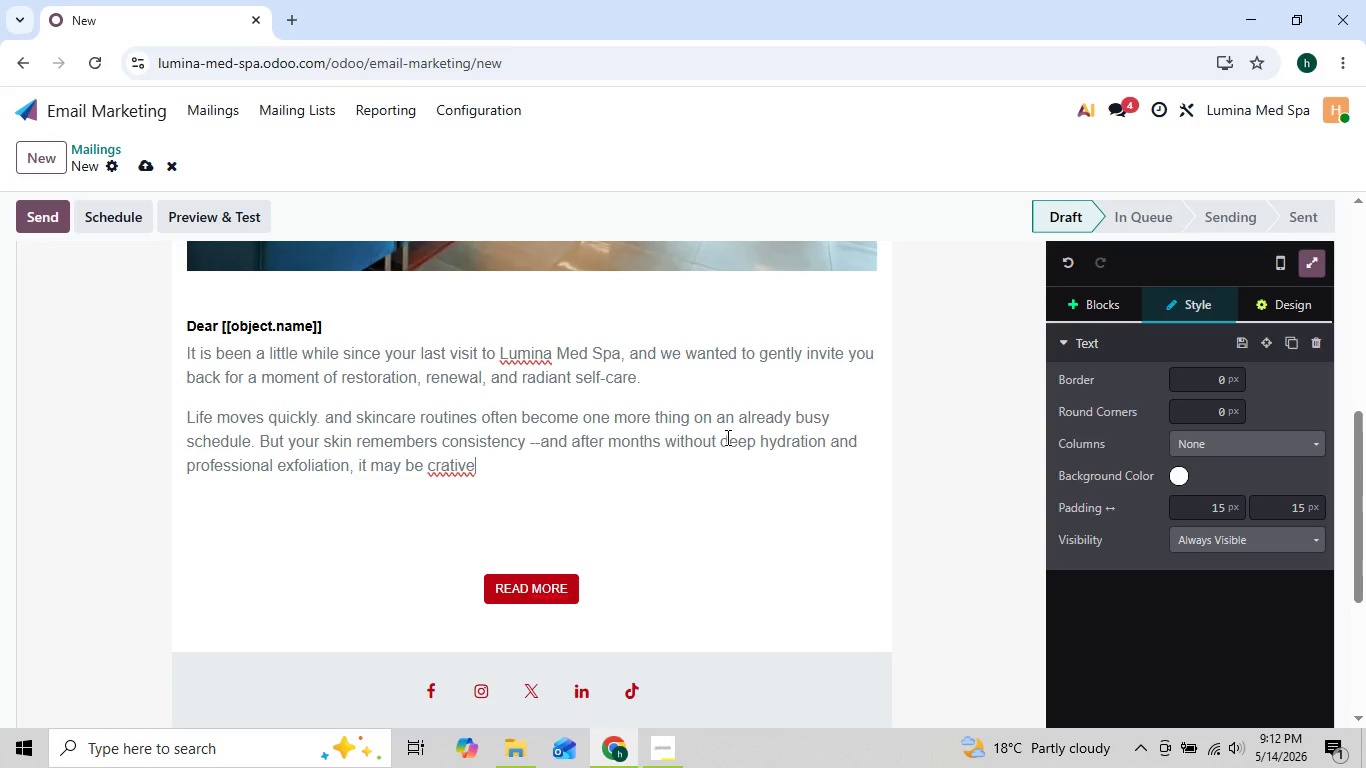 
key(ArrowLeft)
 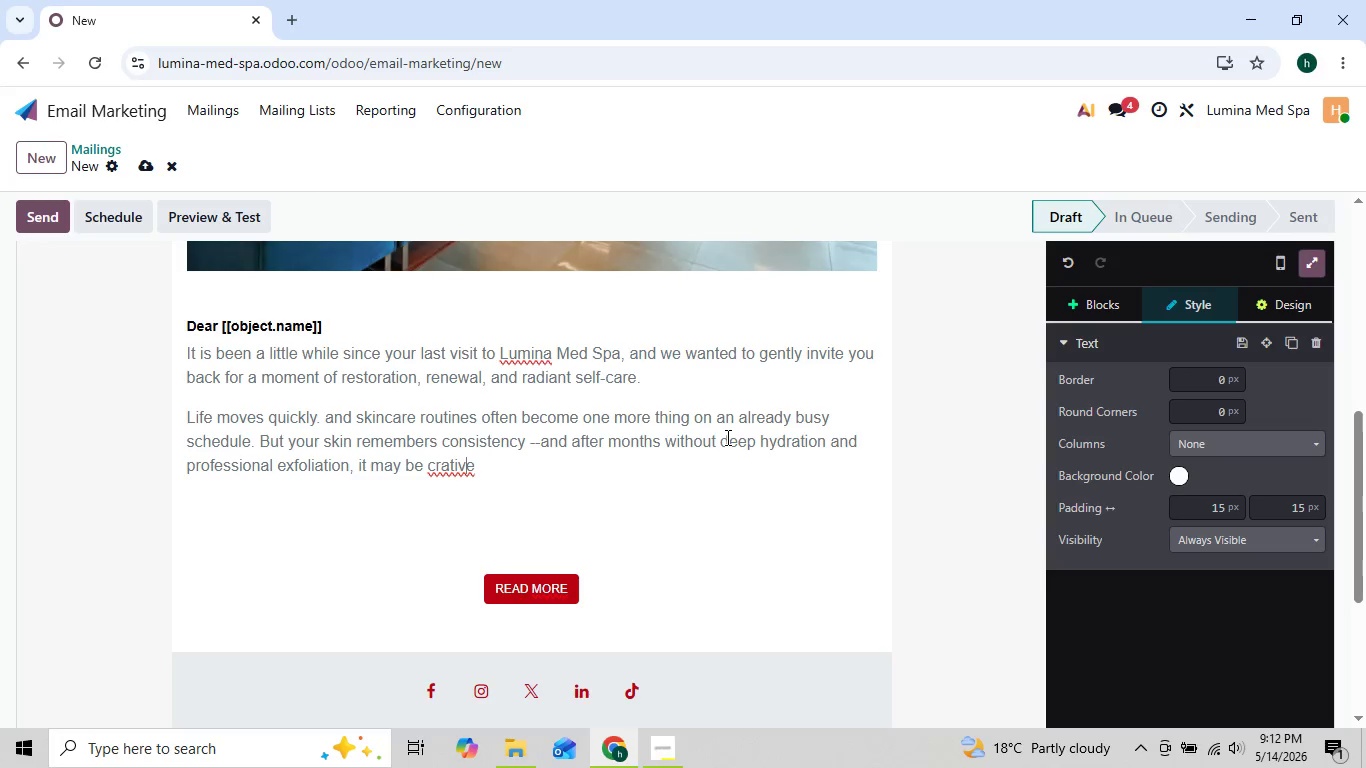 
key(ArrowRight)
 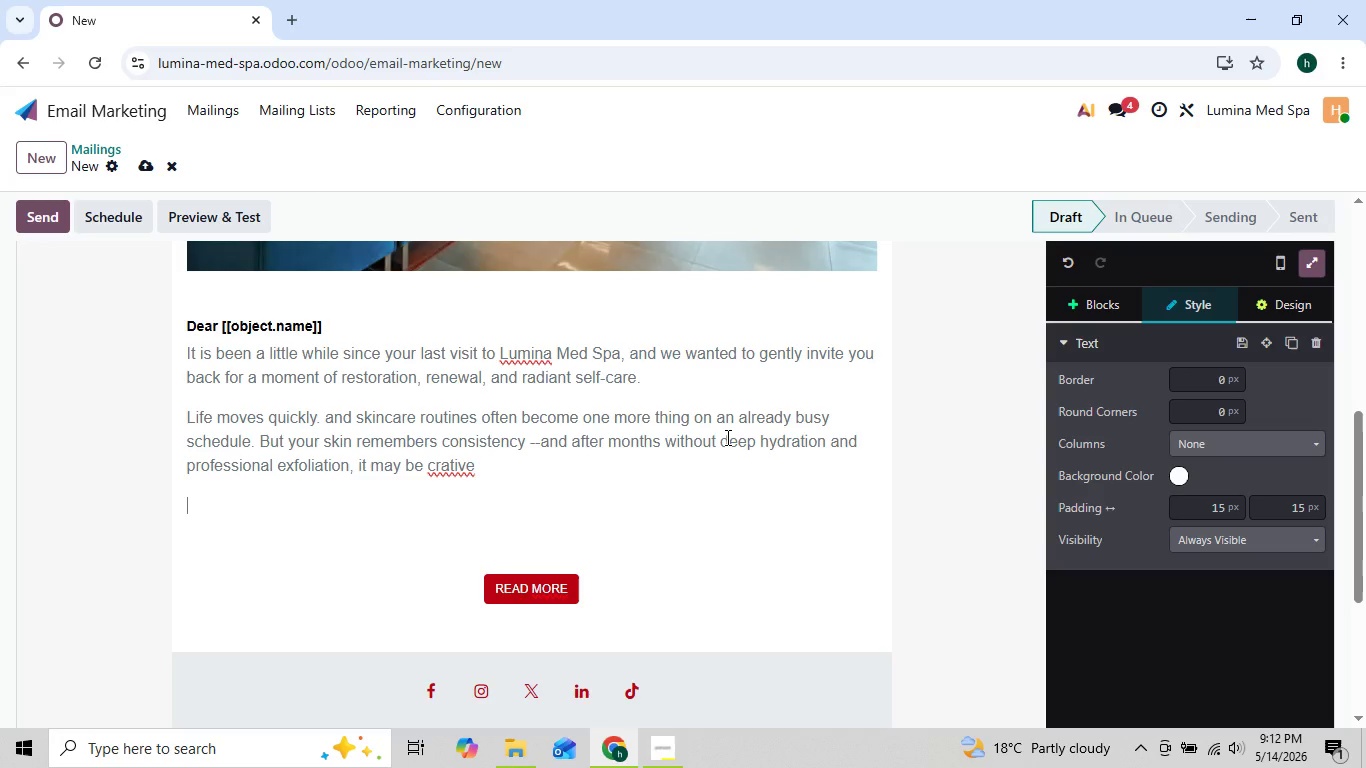 
key(ArrowRight)
 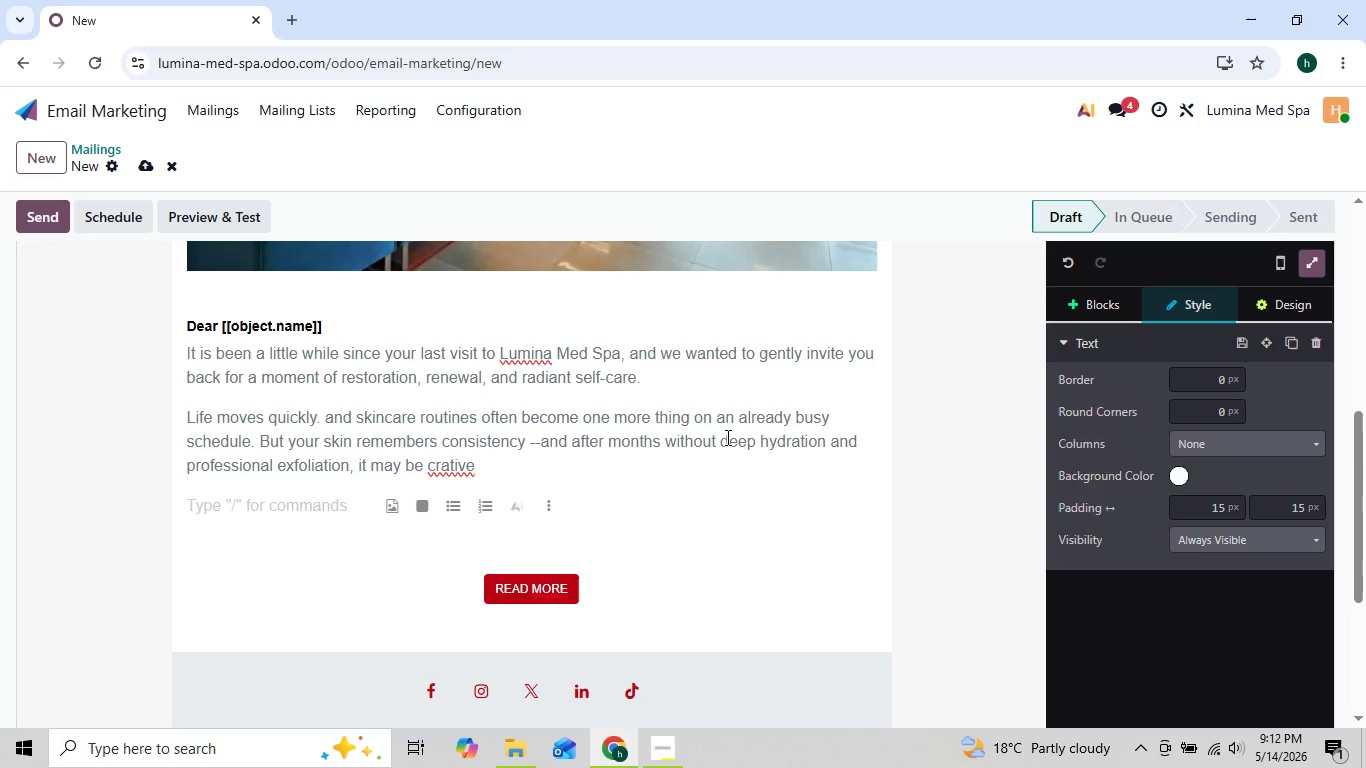 
key(ArrowLeft)
 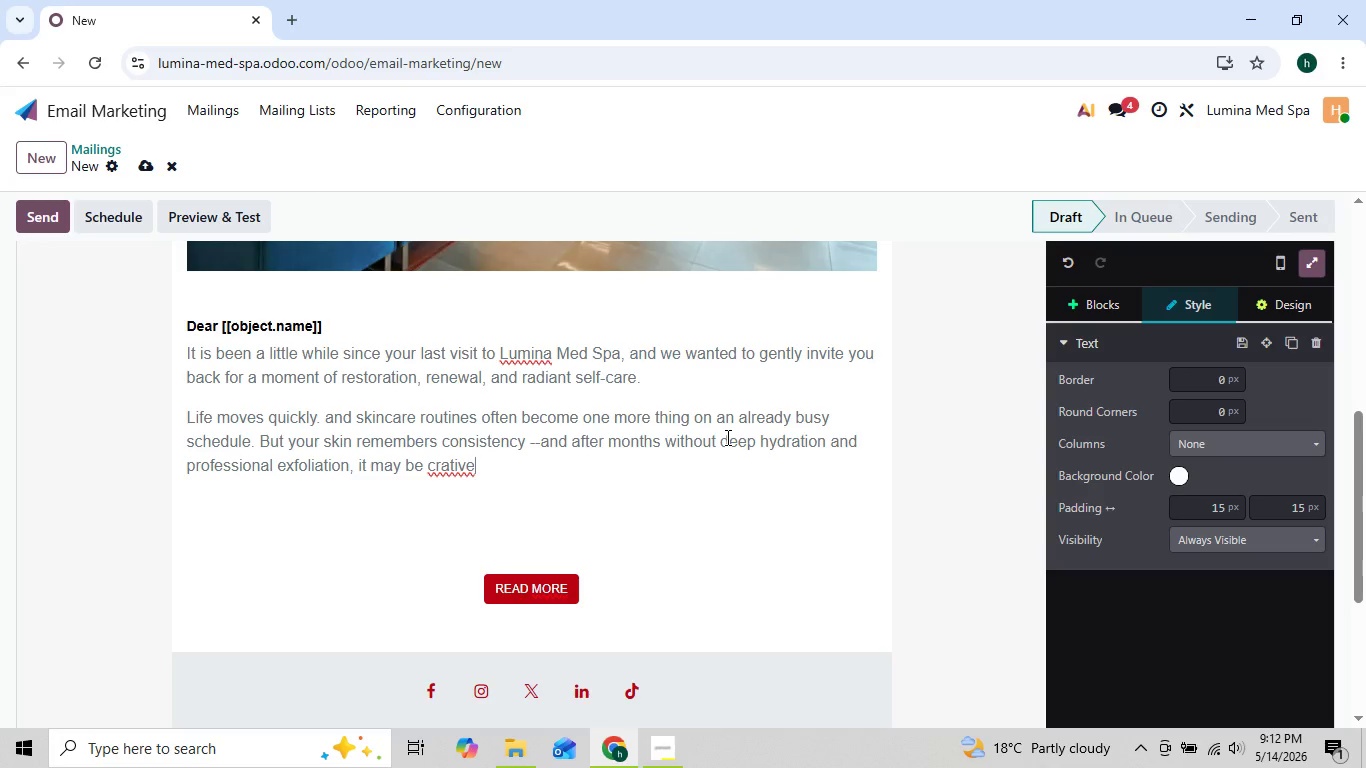 
key(Backspace)
key(Backspace)
key(Backspace)
key(Backspace)
type(VING THE NOURIS)
 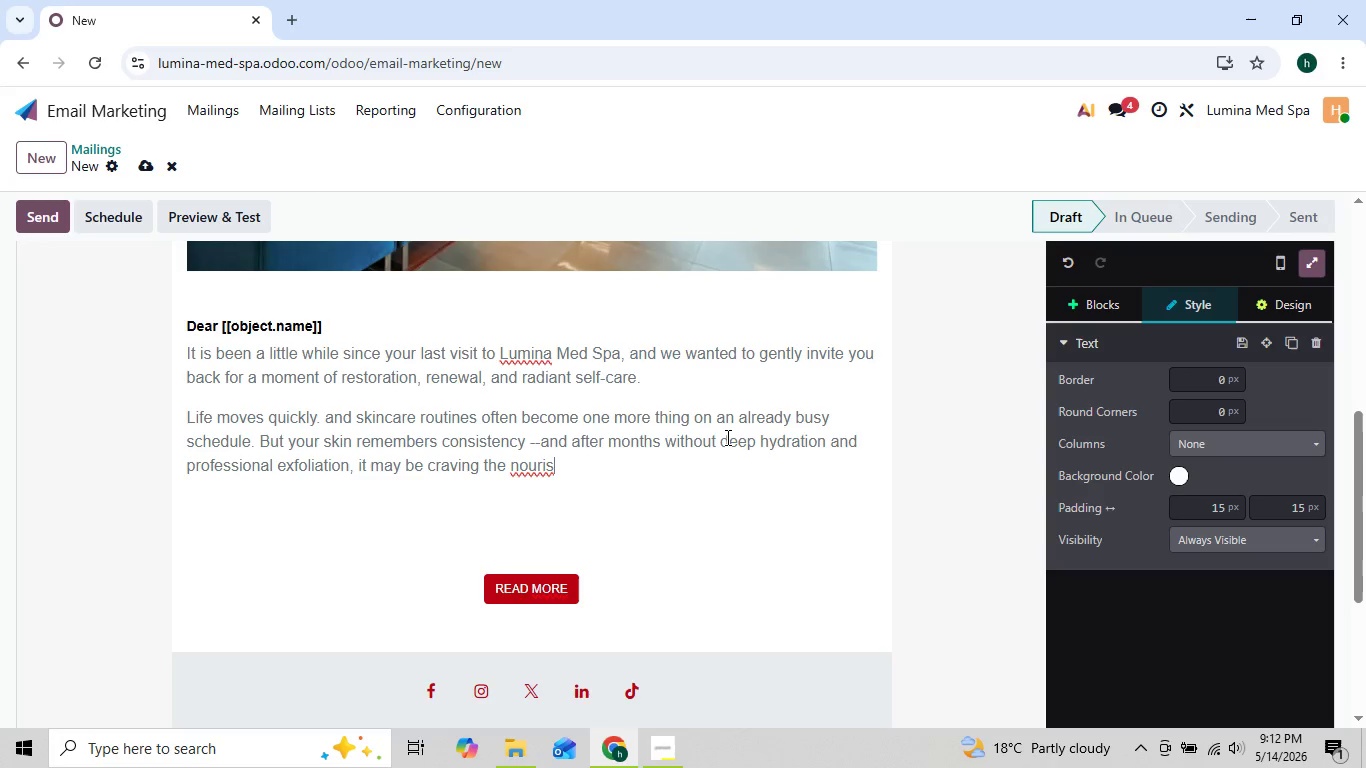 
key(ArrowLeft)
 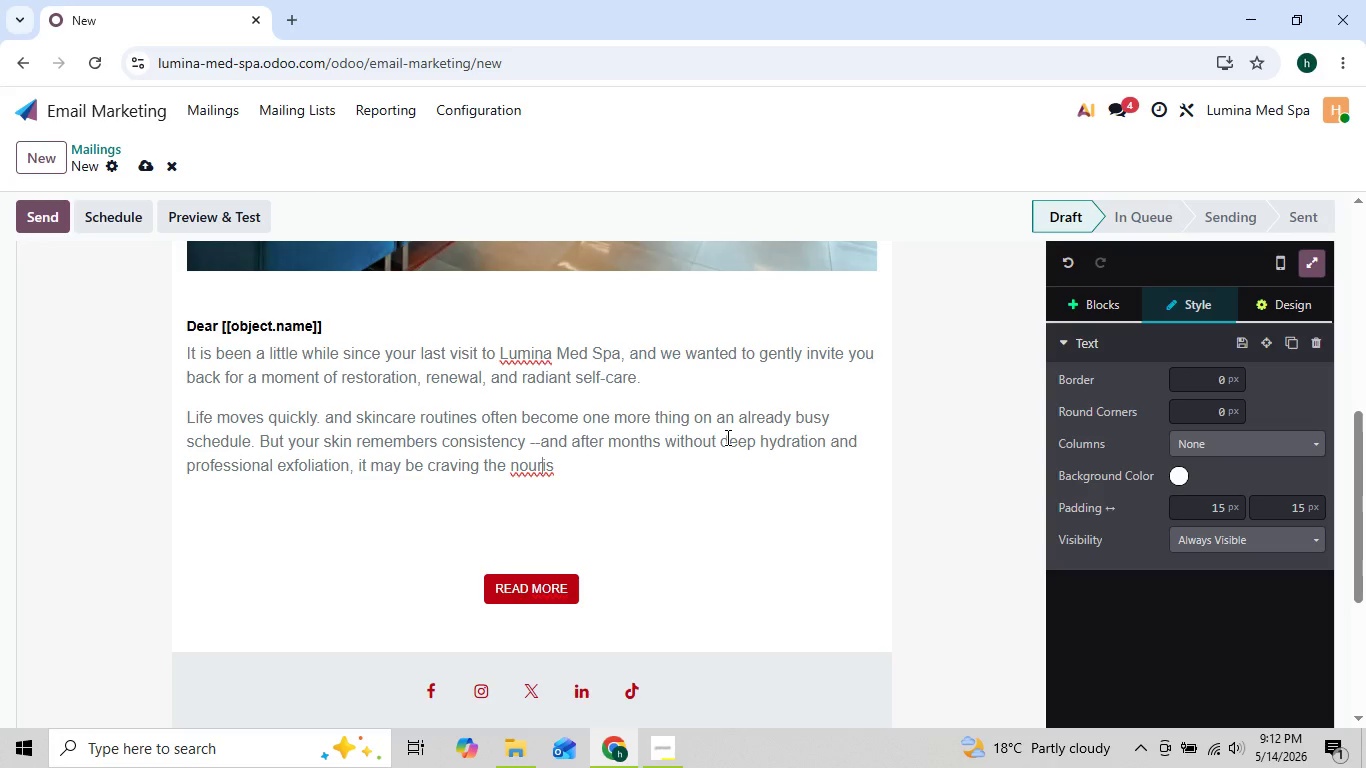 
key(ArrowLeft)
 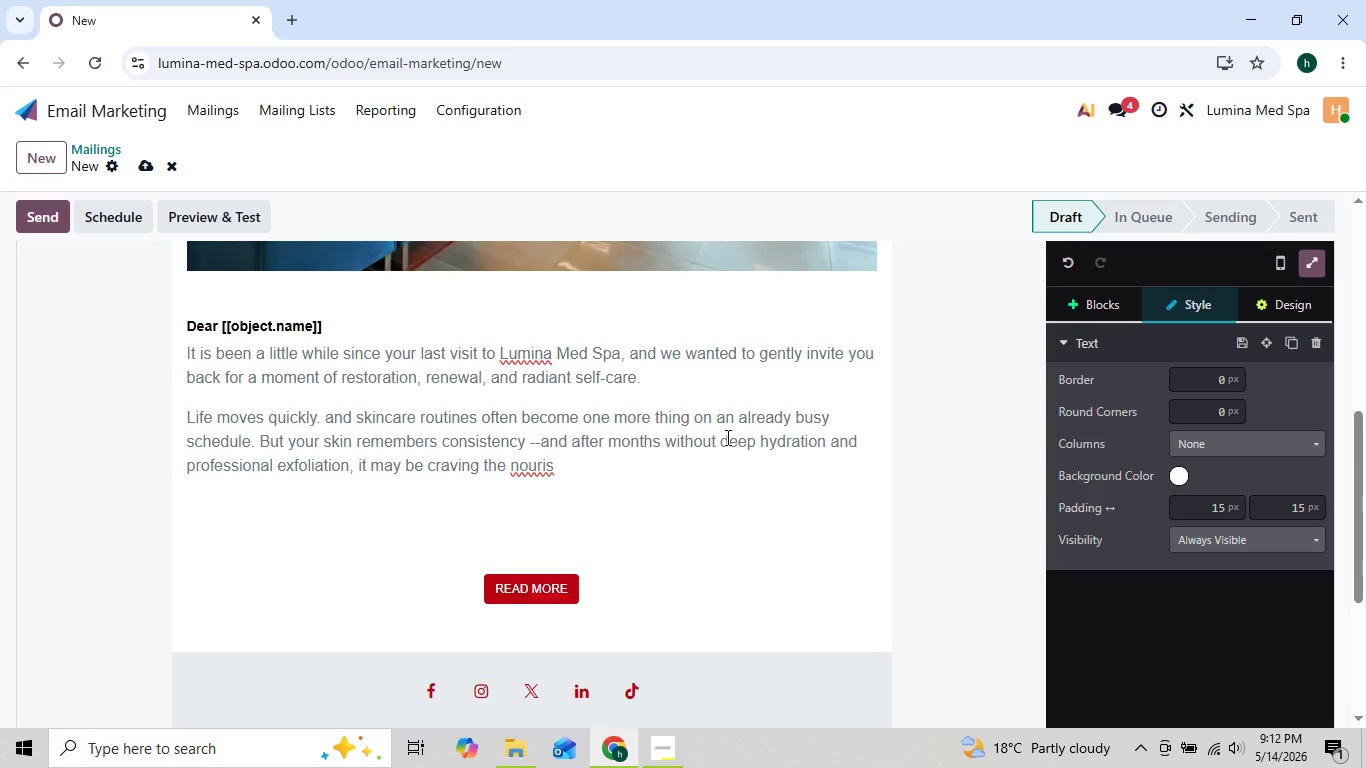 
key(ArrowRight)
 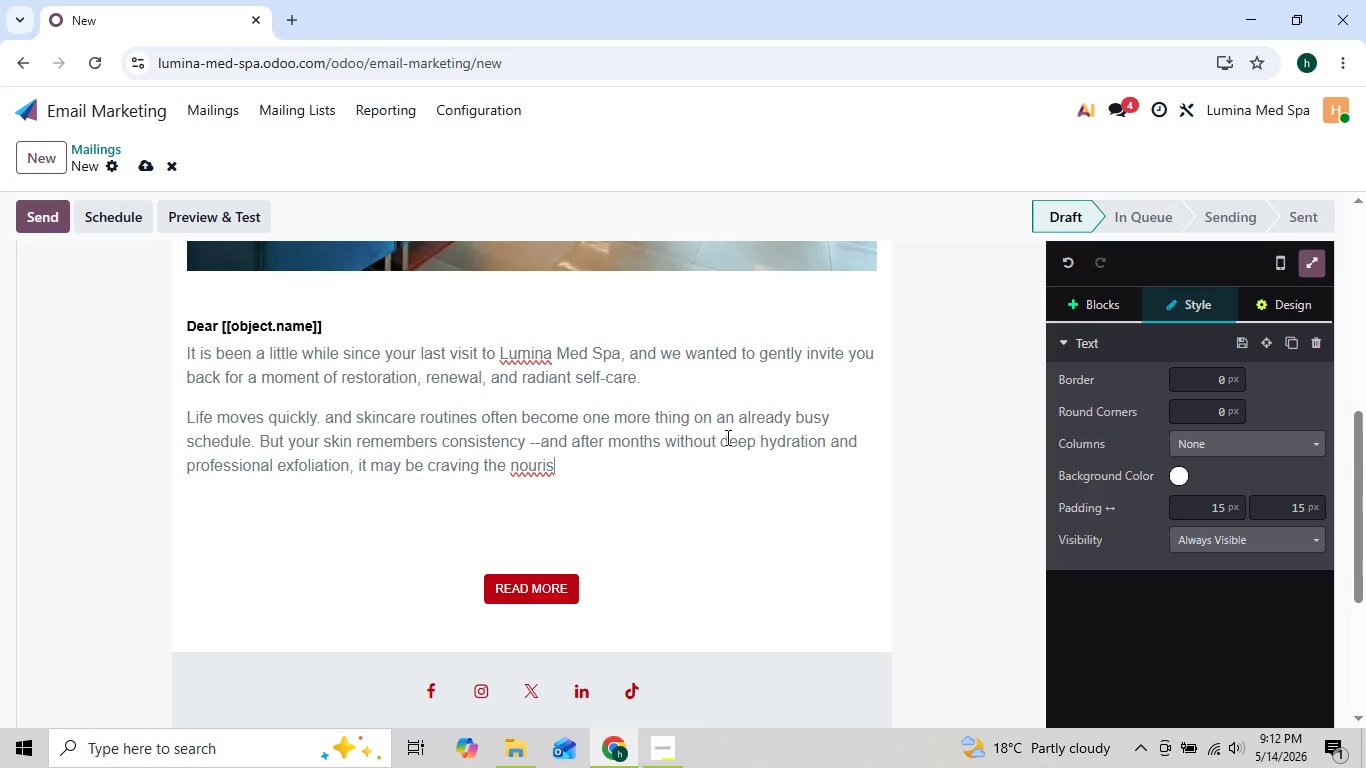 
key(ArrowRight)
 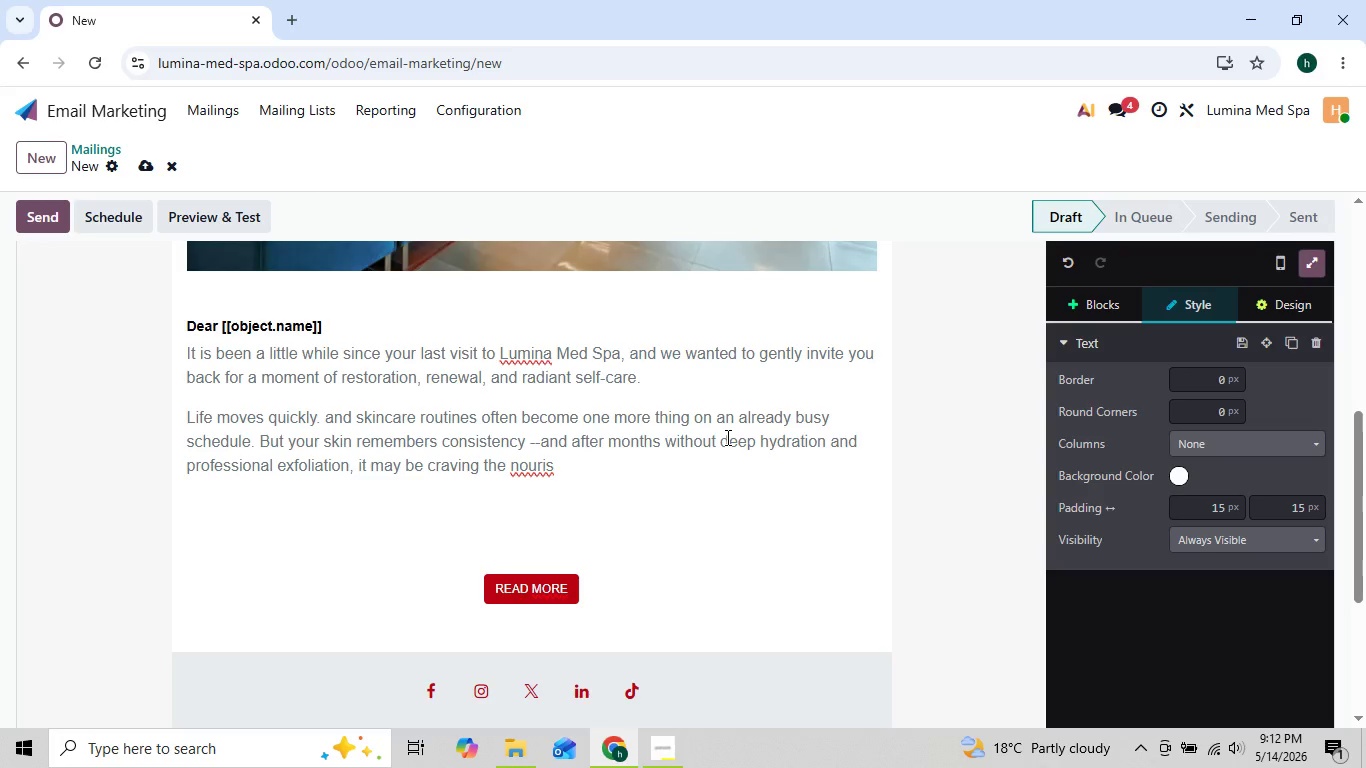 
type(hment and balance that a HydraFacial)
 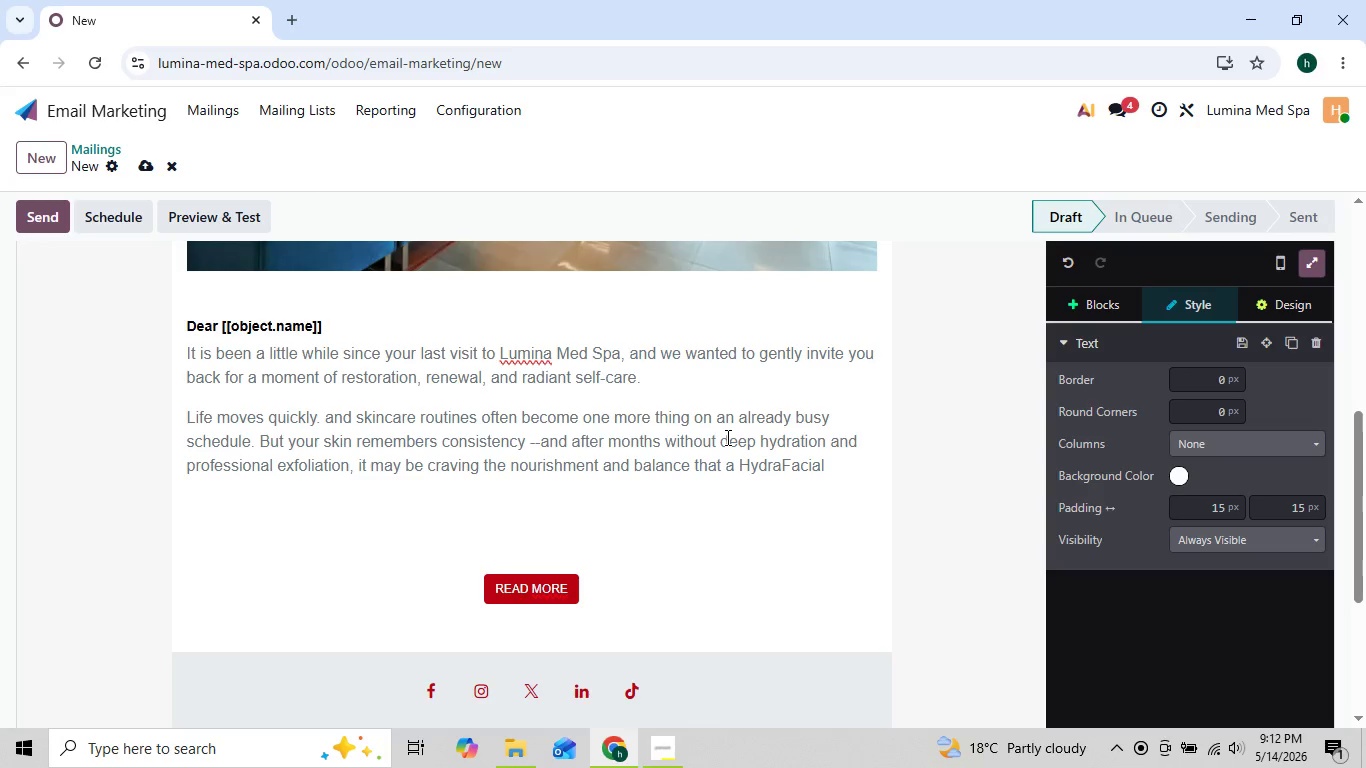 
key(ArrowLeft)
 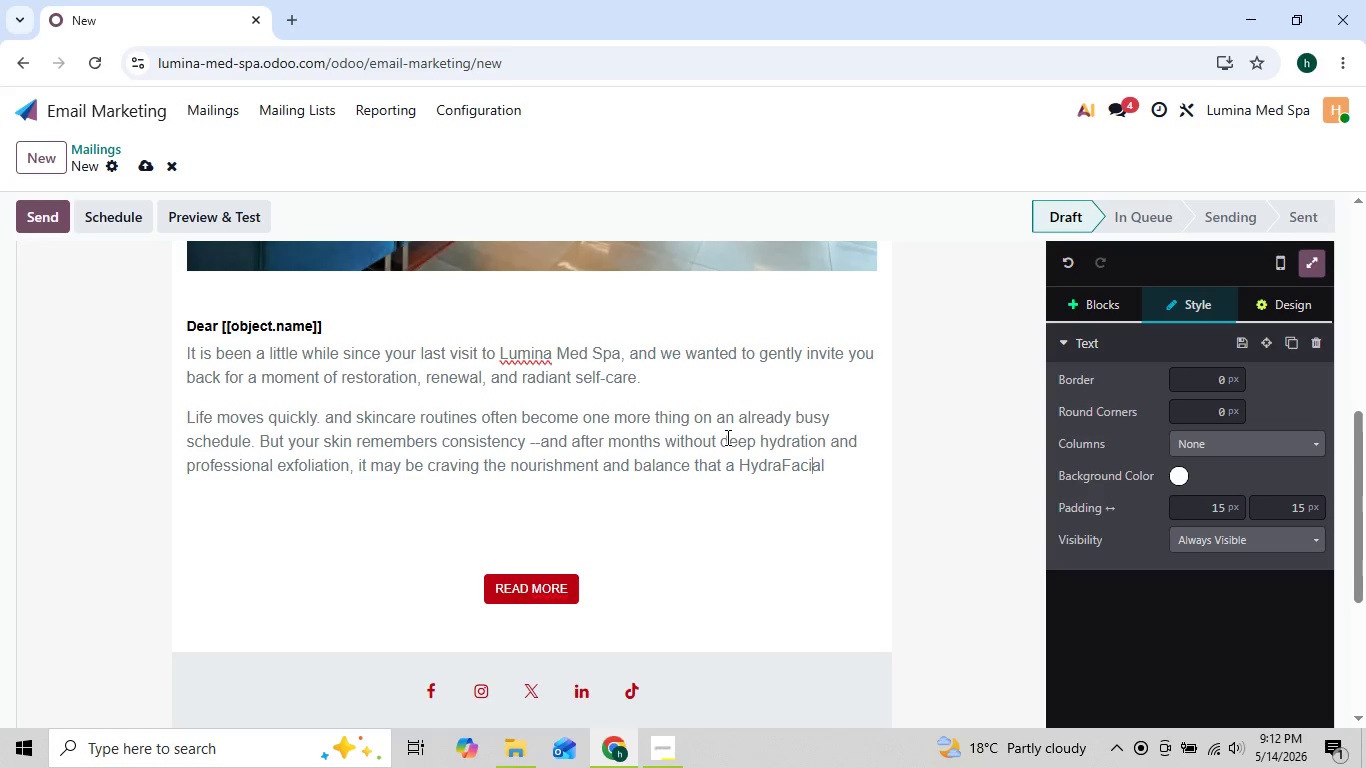 
key(ArrowLeft)
 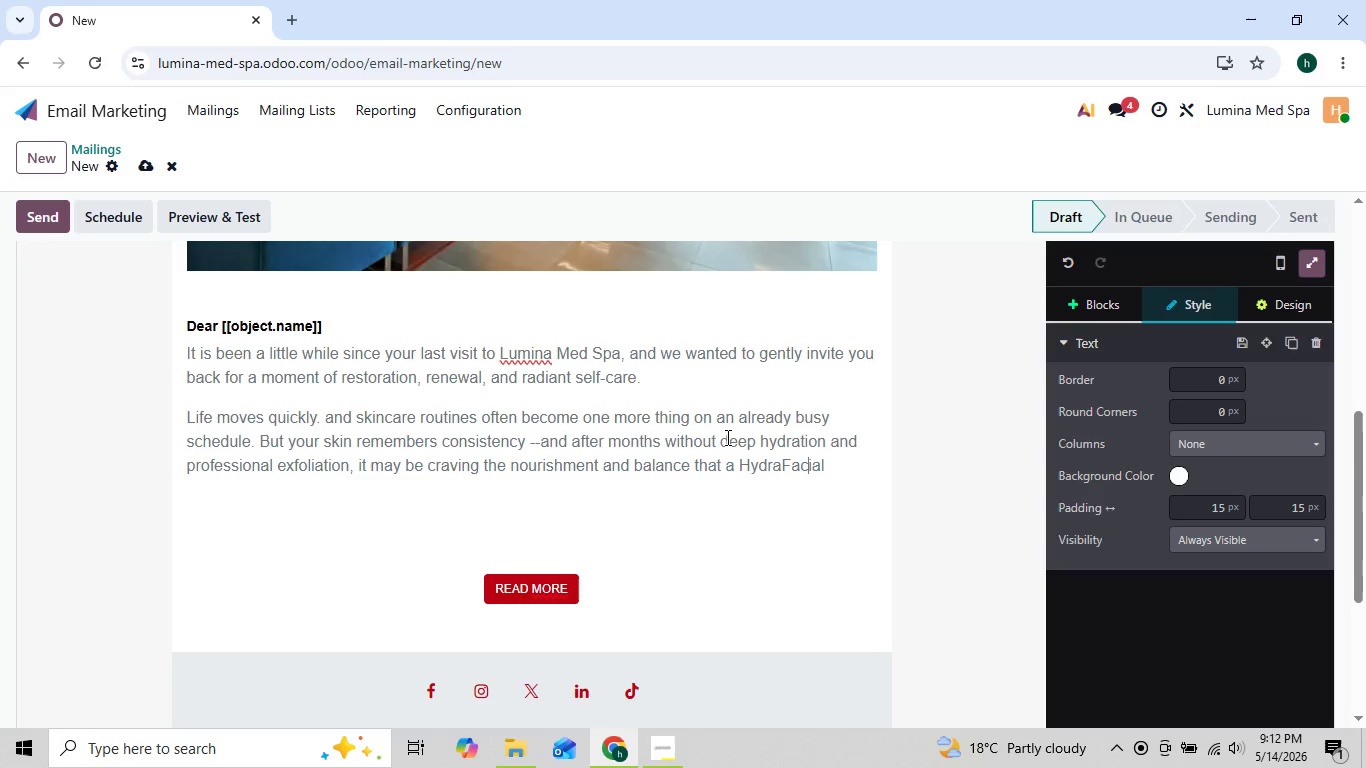 
key(ArrowLeft)
 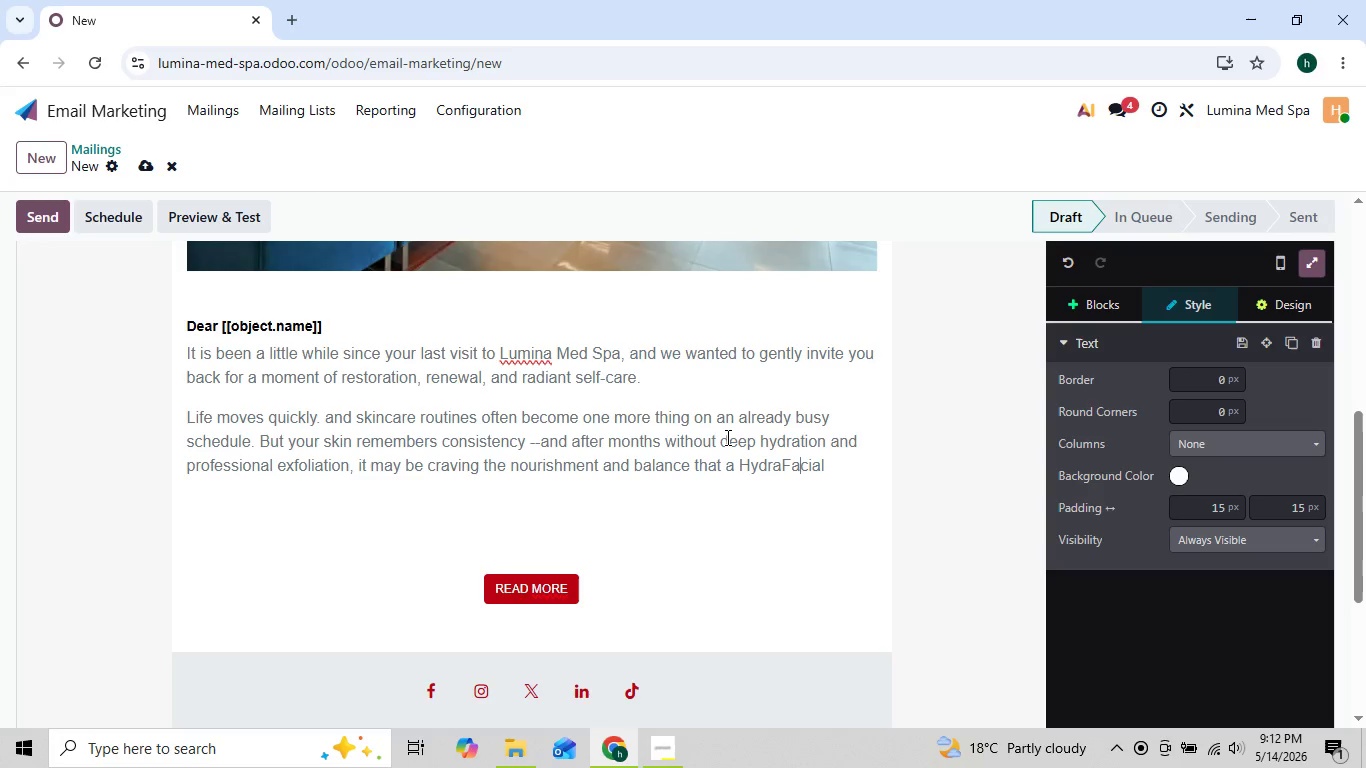 
key(ArrowLeft)
 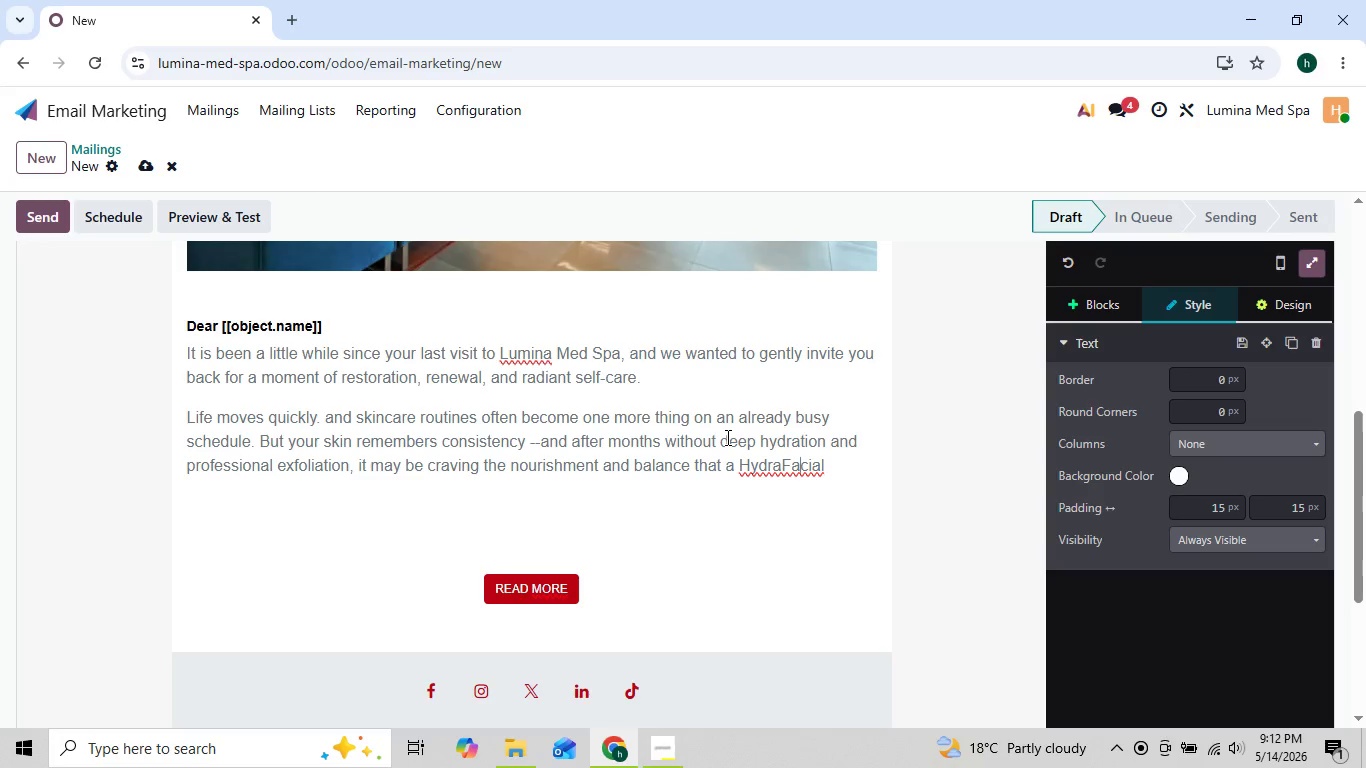 
key(ArrowRight)
 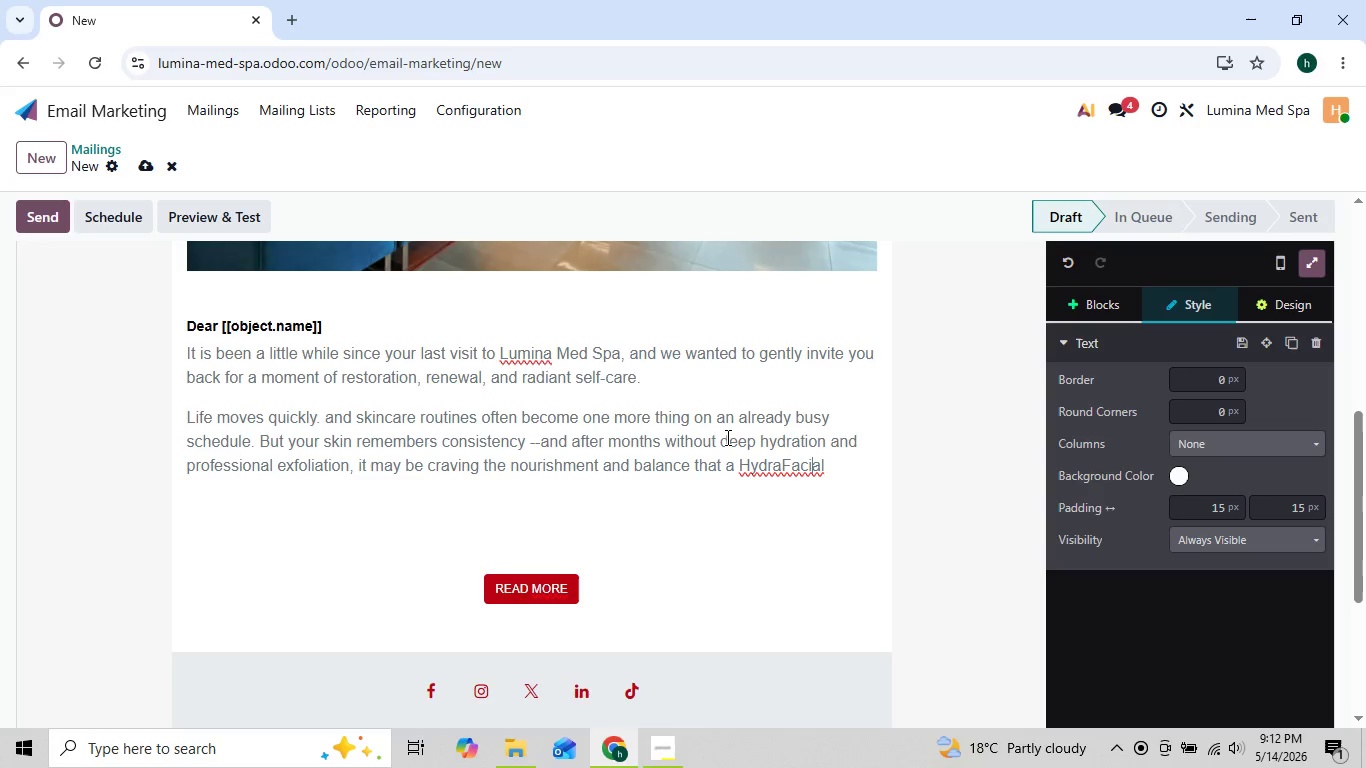 
key(ArrowRight)
 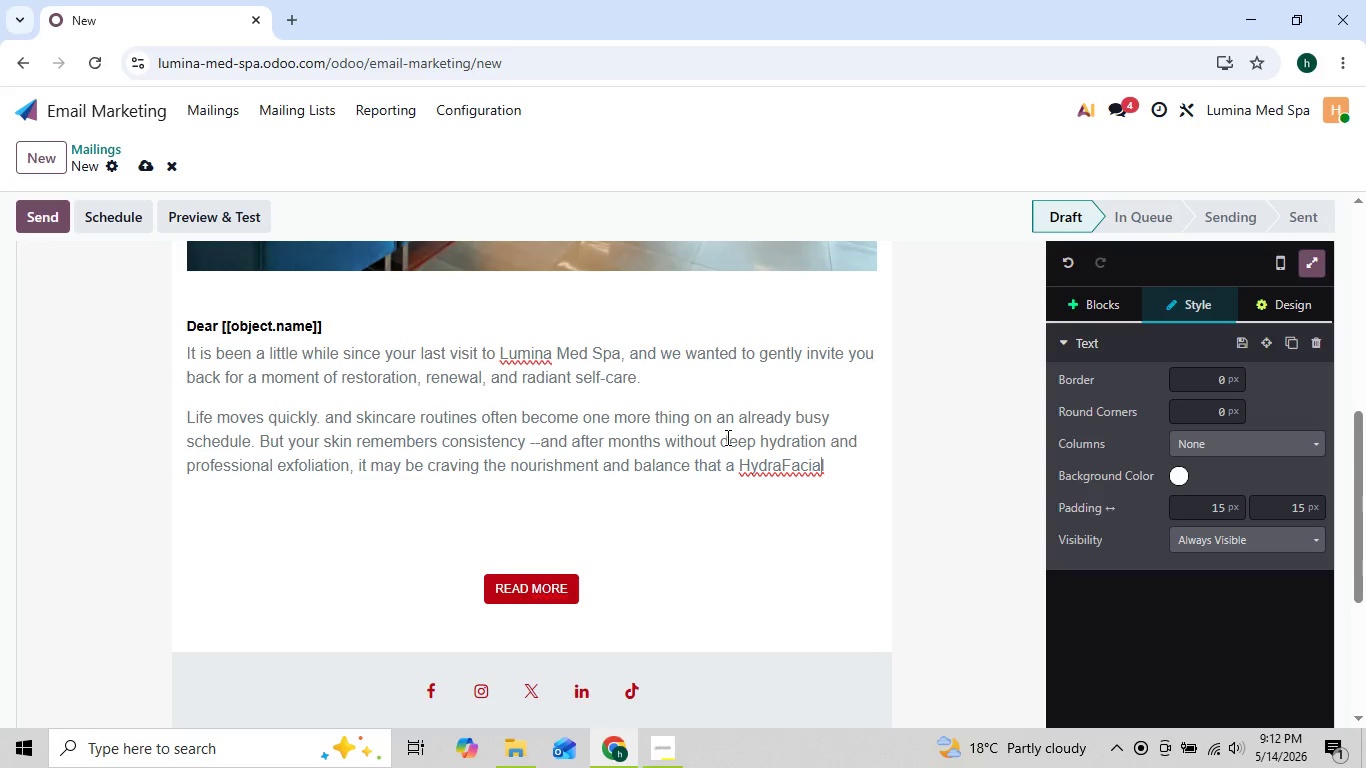 
key(ArrowRight)
 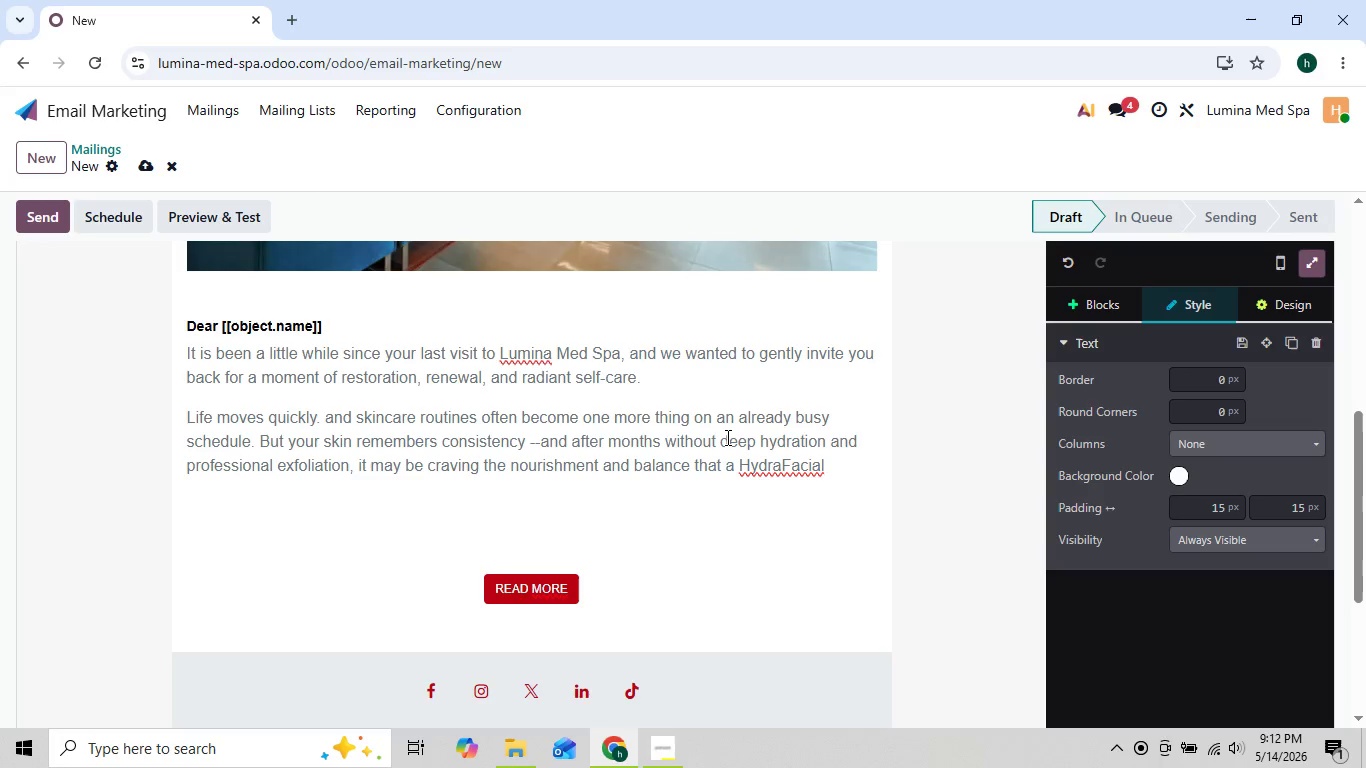 
key(ArrowLeft)
 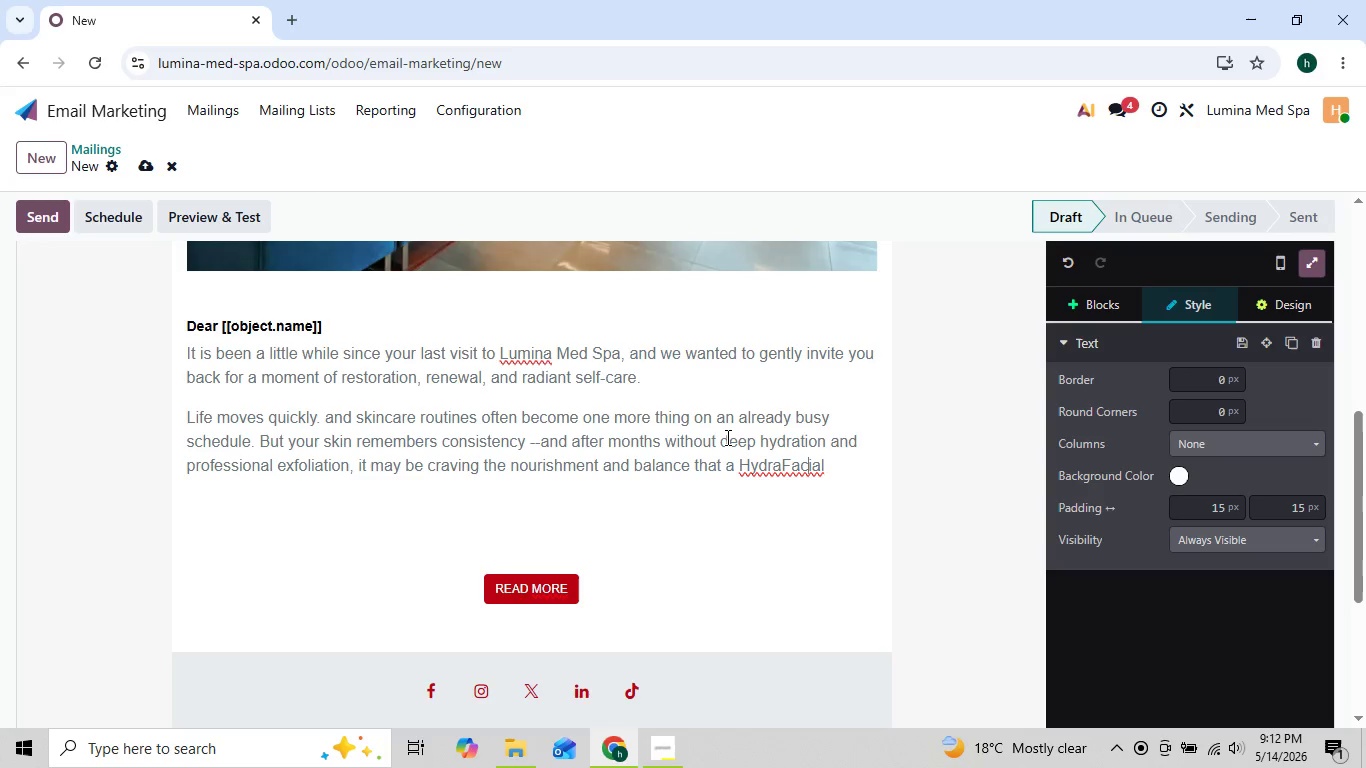 
key(ArrowLeft)
 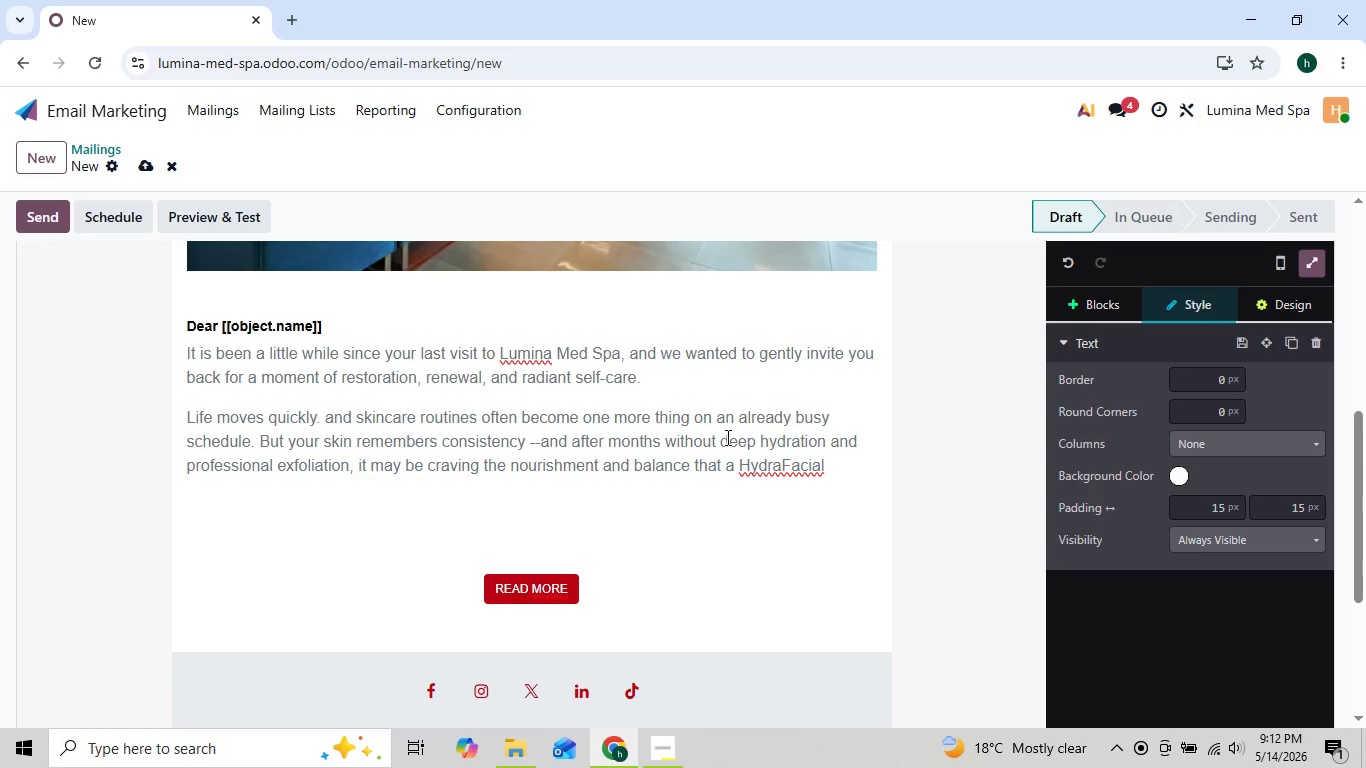 
key(ArrowRight)
 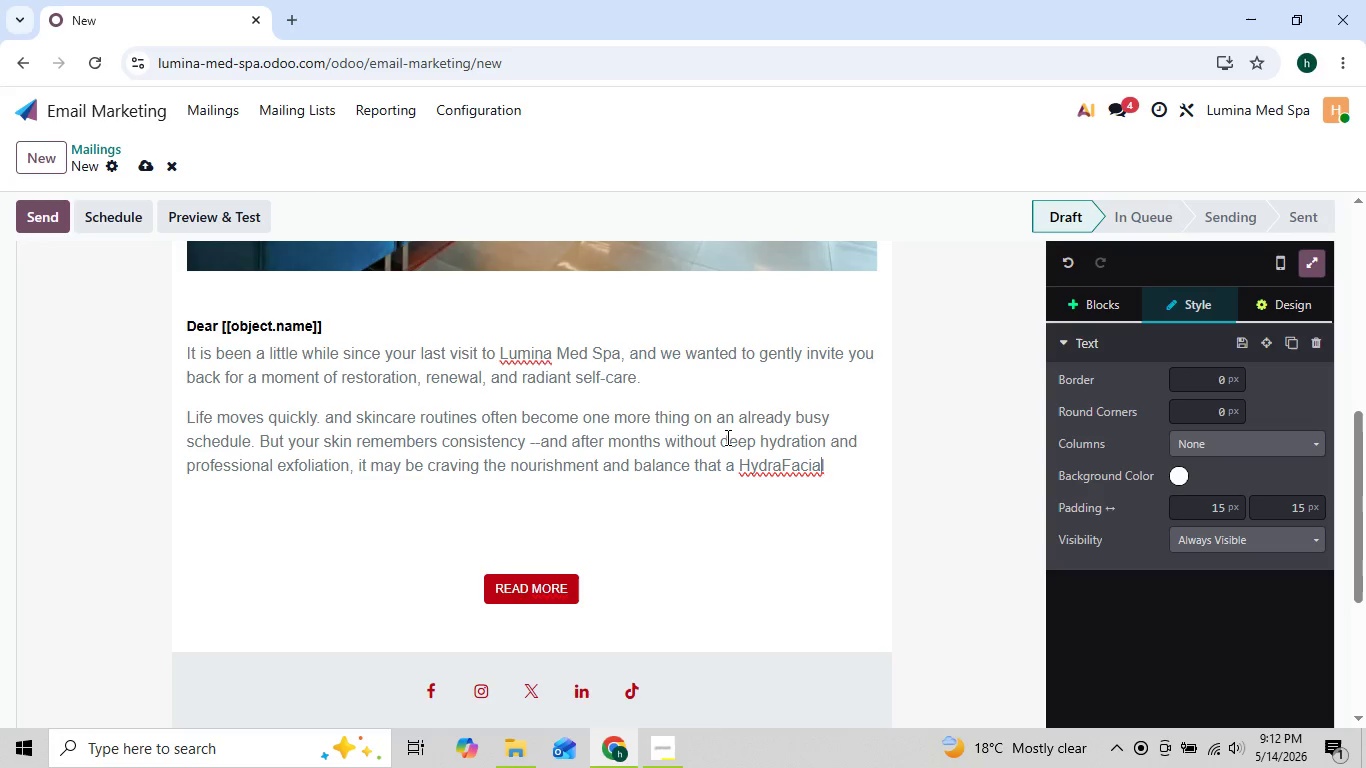 
key(ArrowRight)
 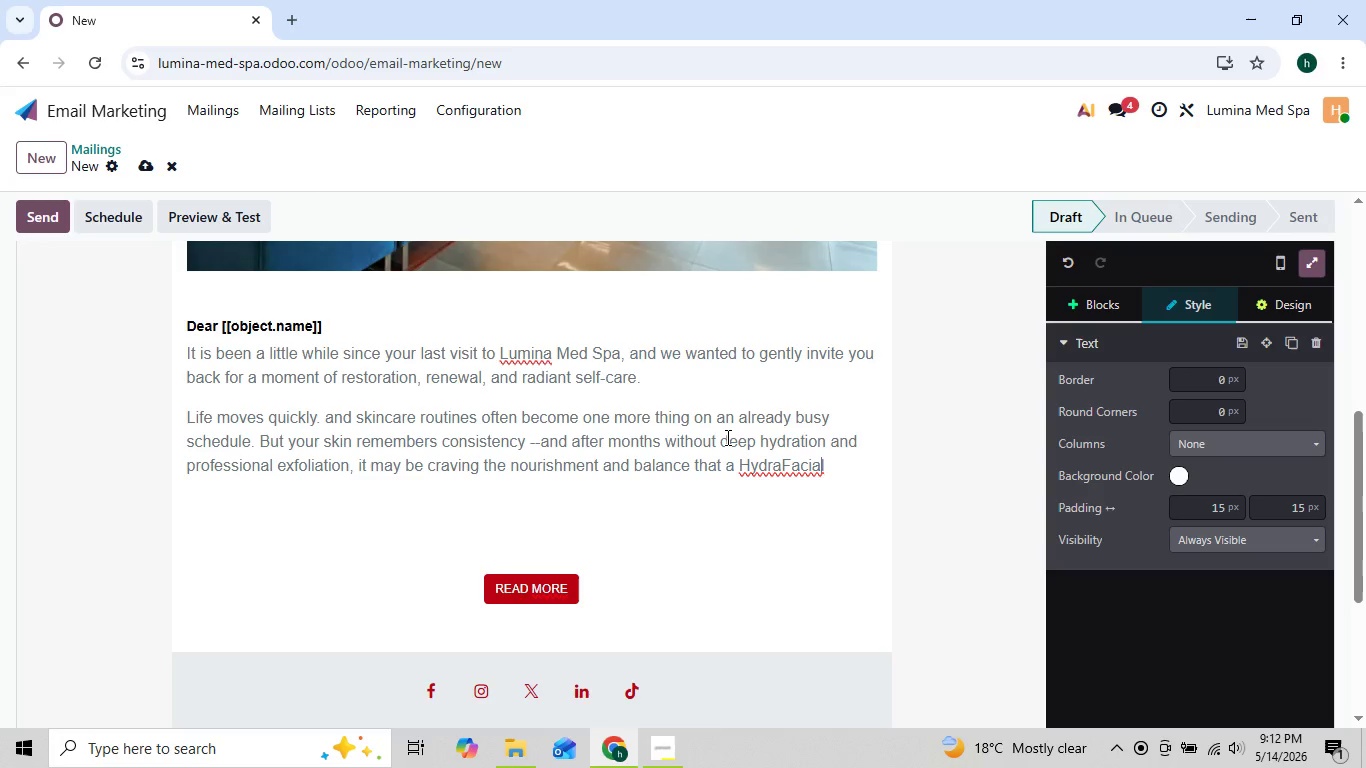 
key(Space)
 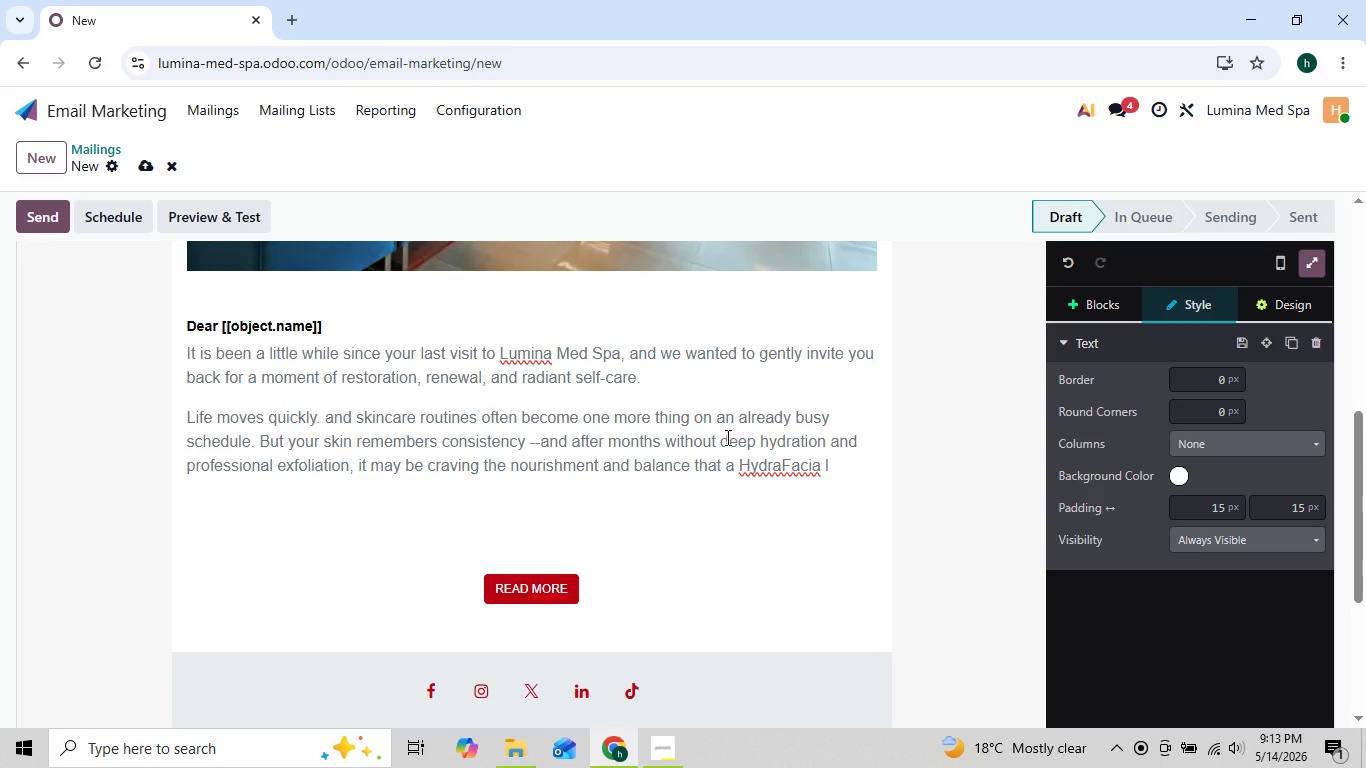 
key(Backspace)
 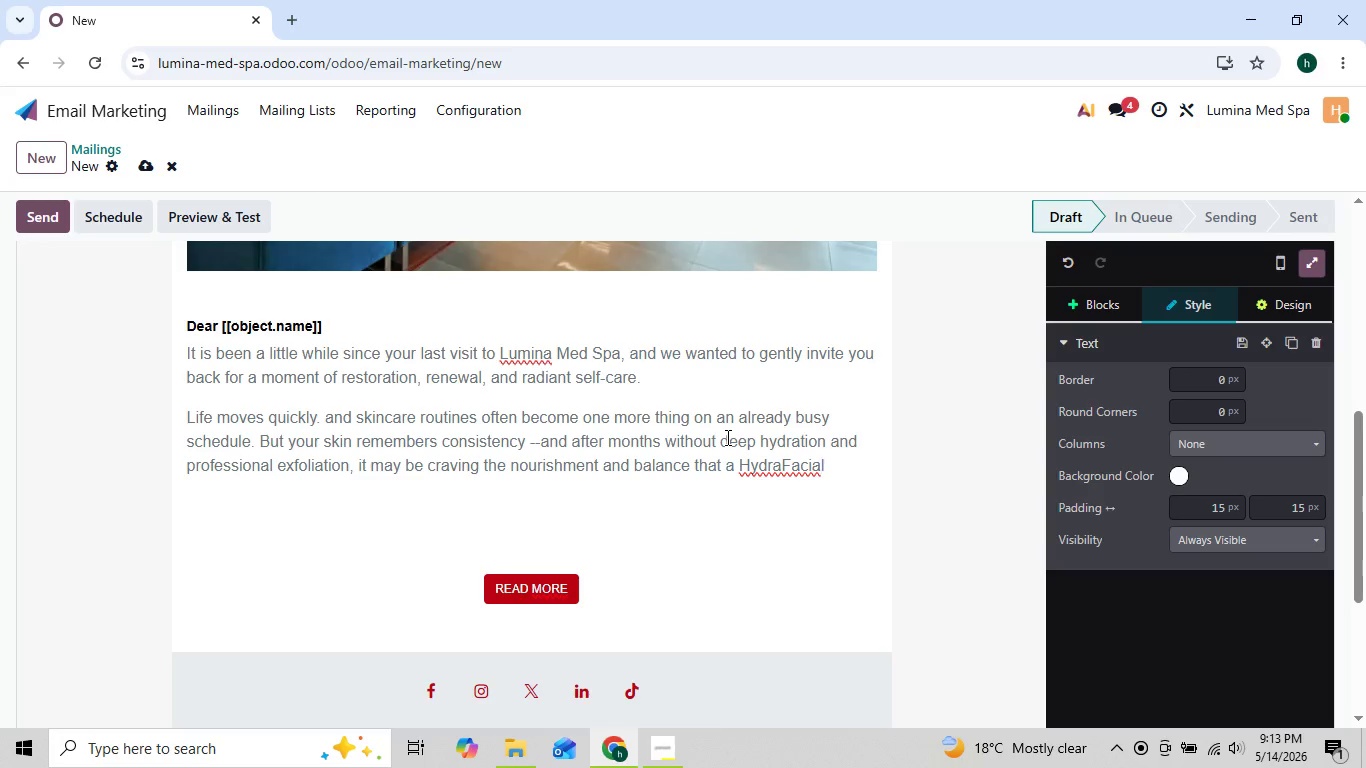 
key(ArrowRight)
 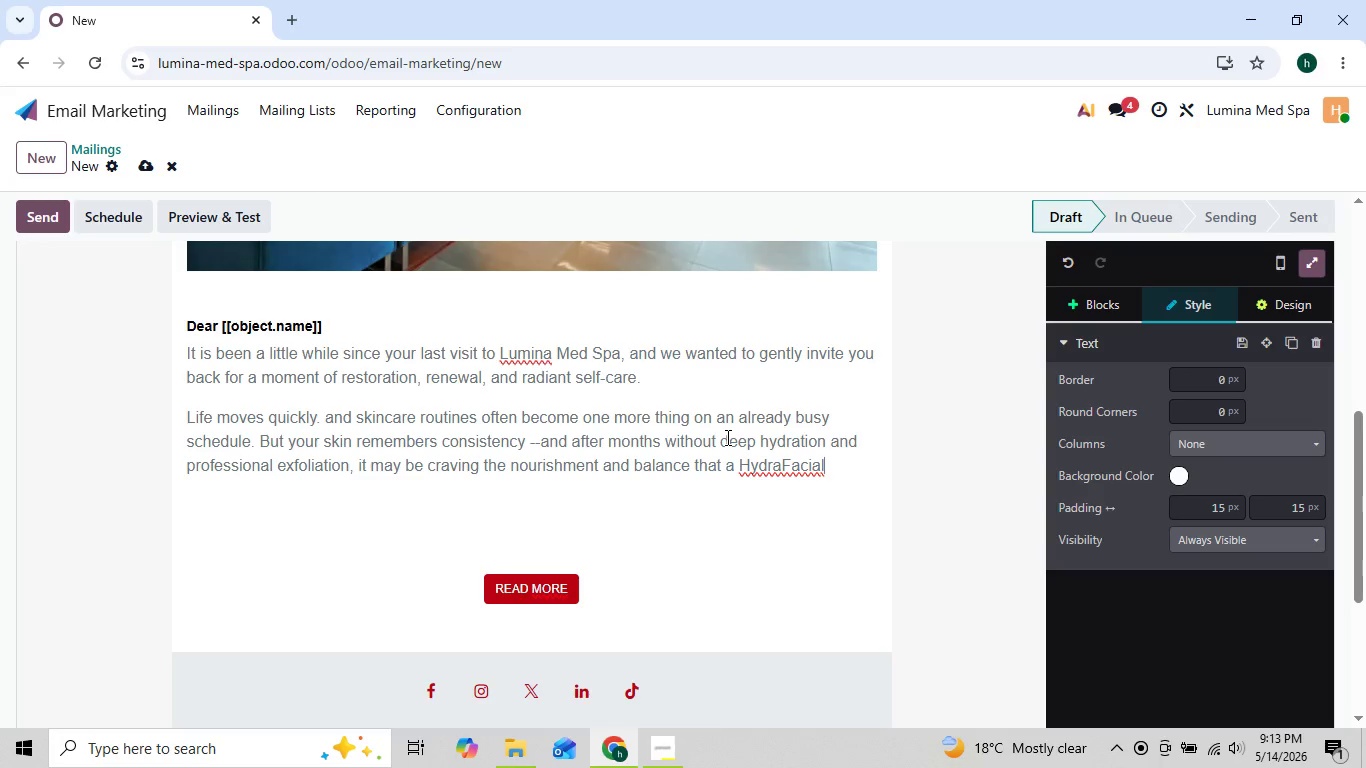 
type( provides.)
 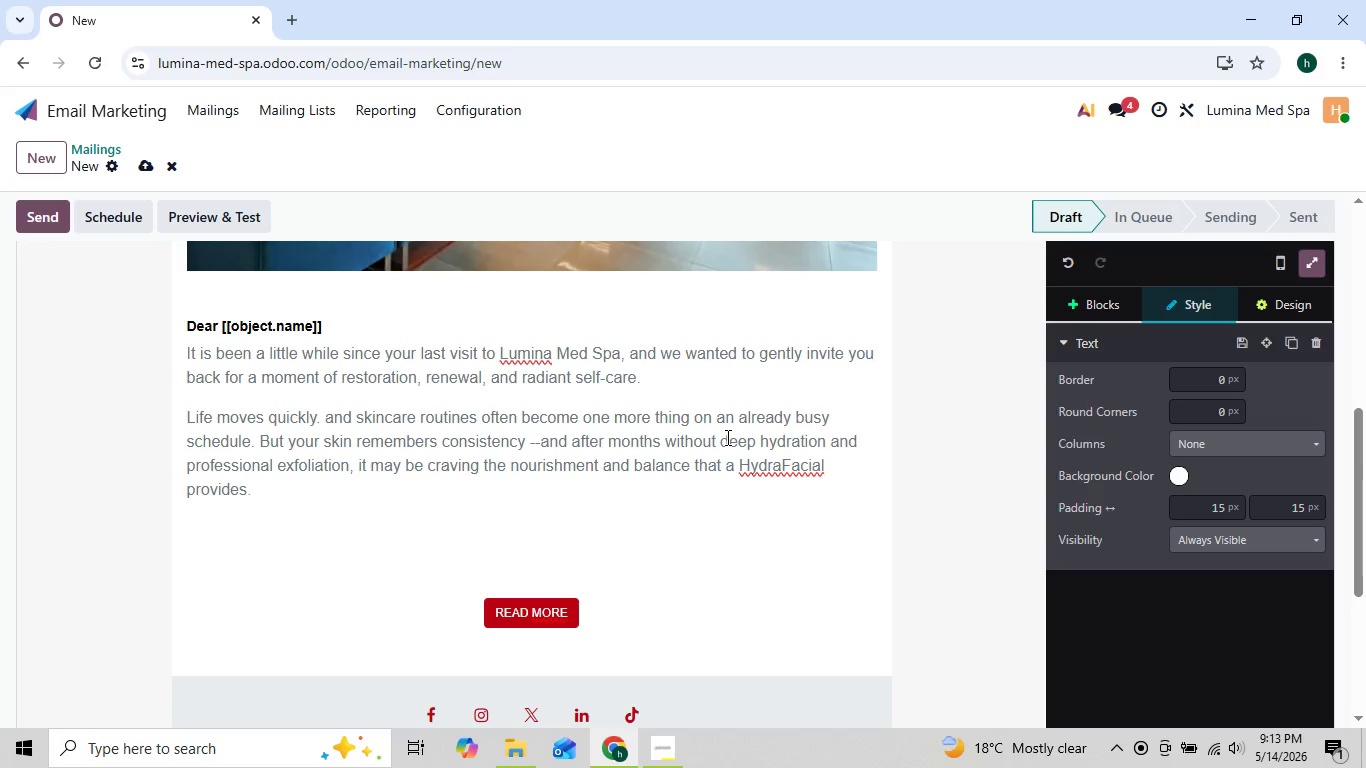 
hold_key(key=ShiftRight, duration=0.78)
 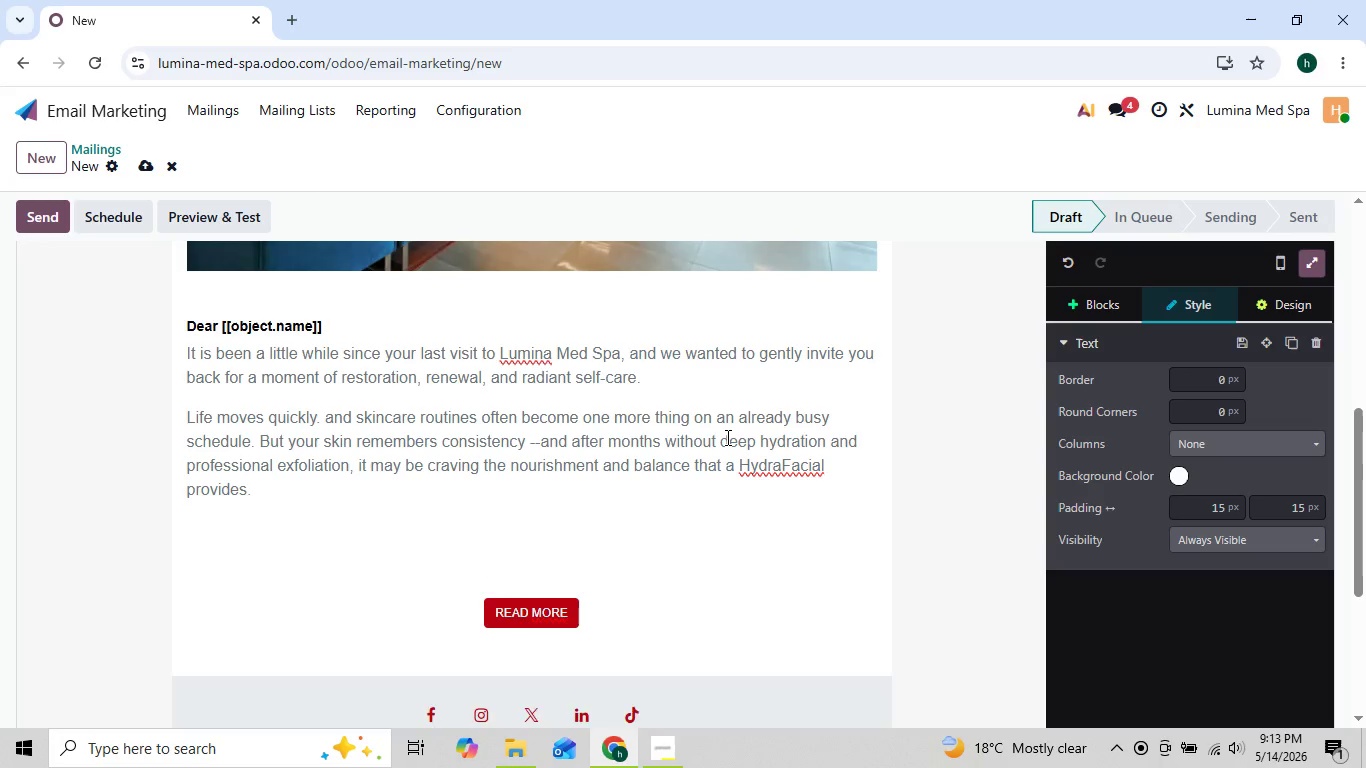 
key(Enter)
 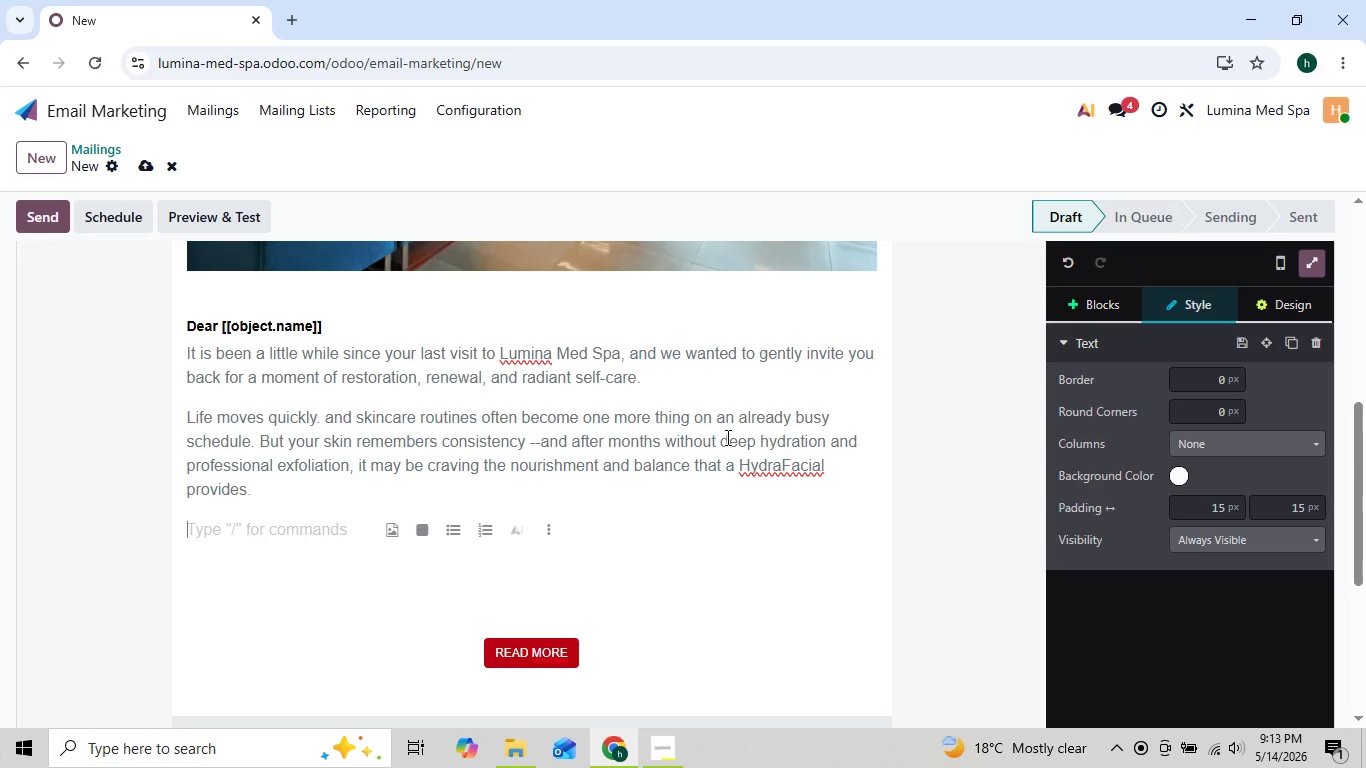 
type(At Lumina MEd)
key(Backspace)
key(Backspace)
type(ed Spa, we believe skincare shoild feel both )
 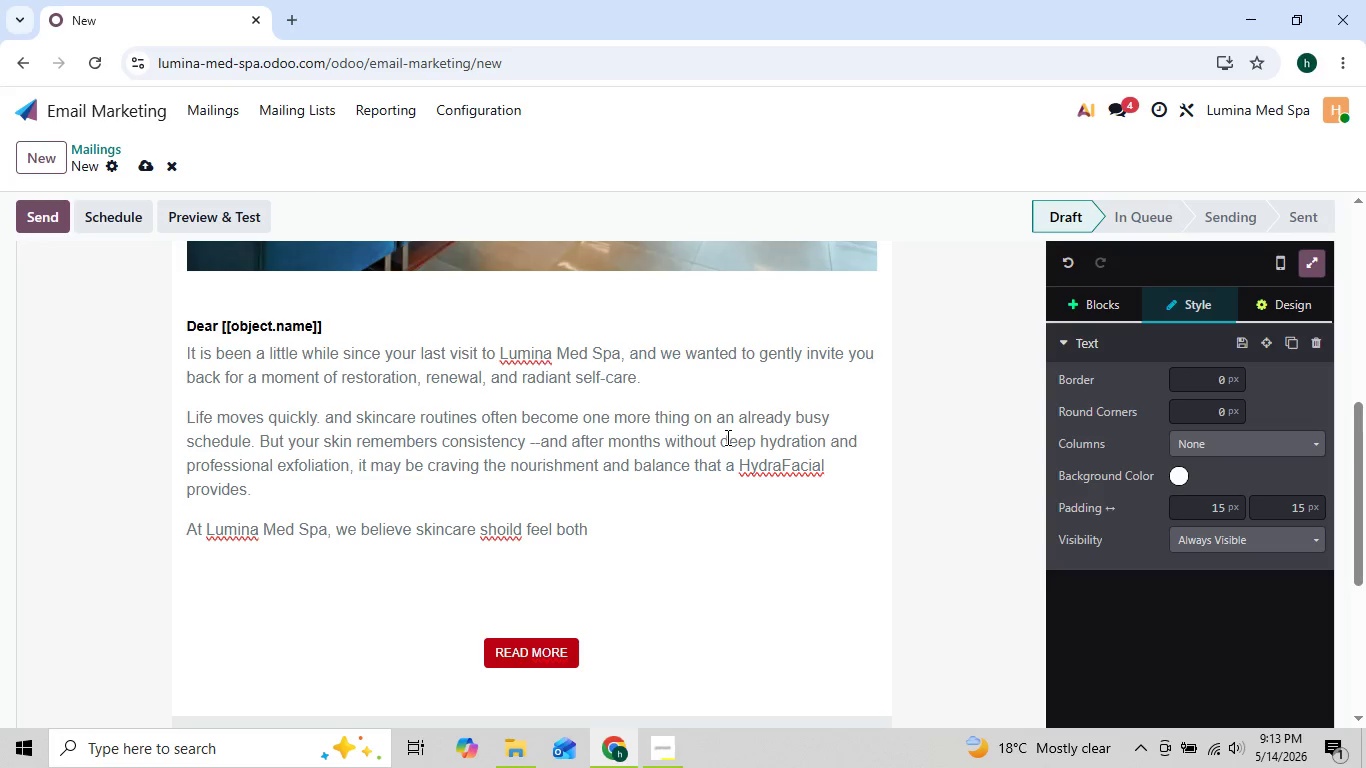 
key(ArrowLeft)
 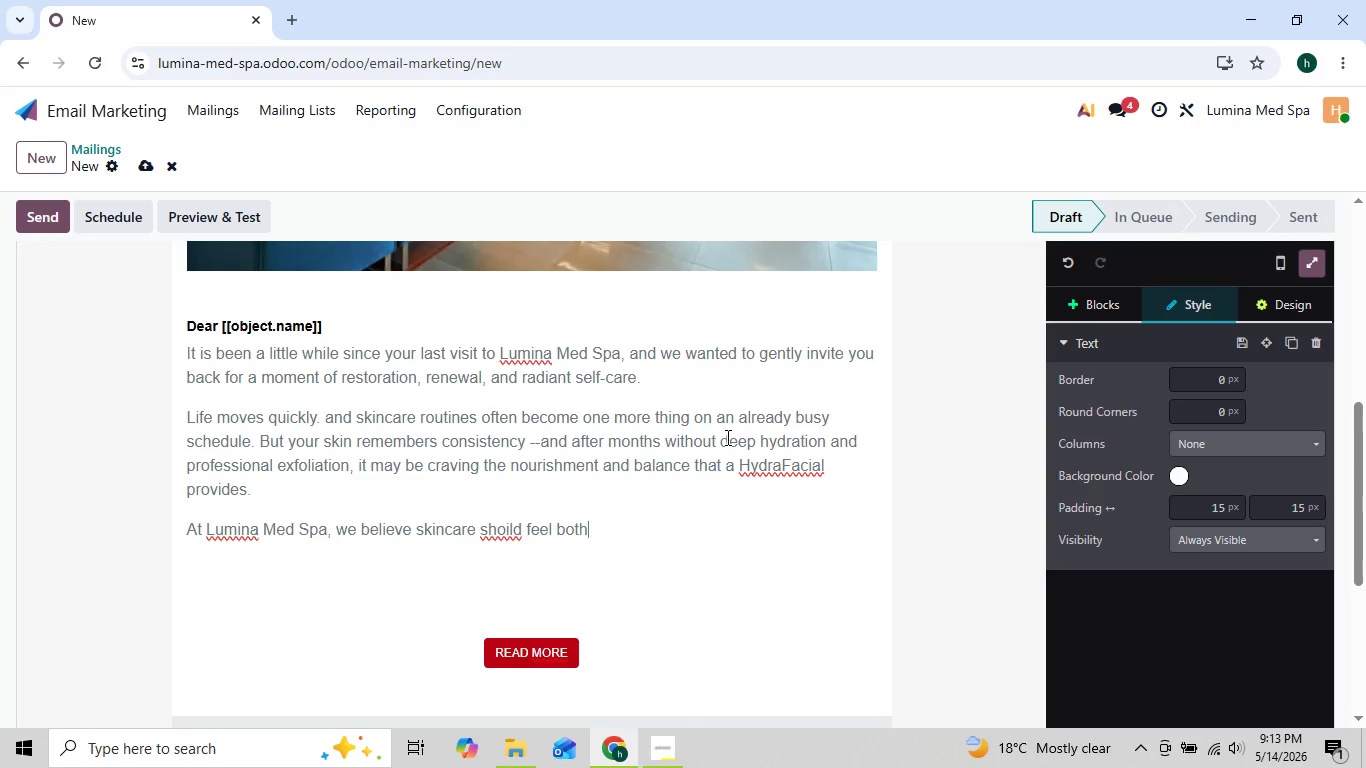 
key(ArrowLeft)
 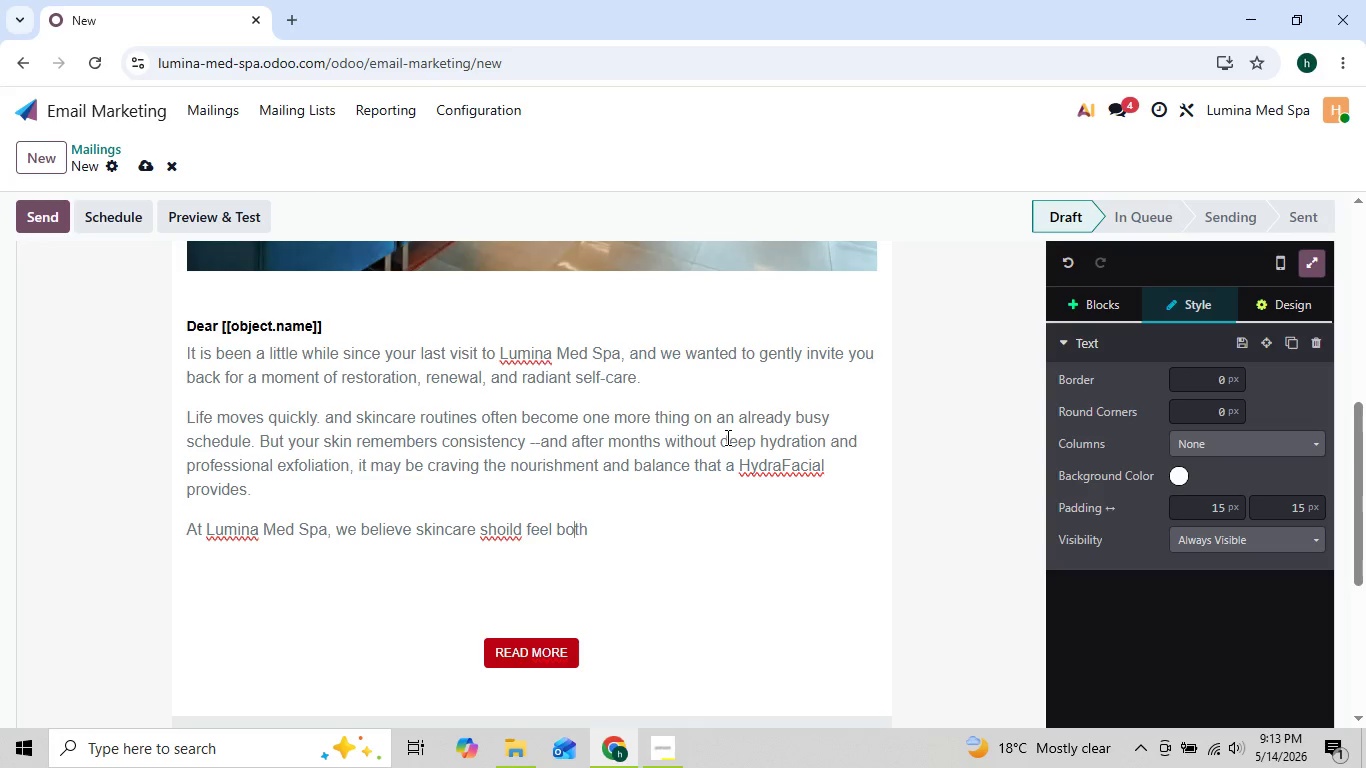 
key(ArrowLeft)
 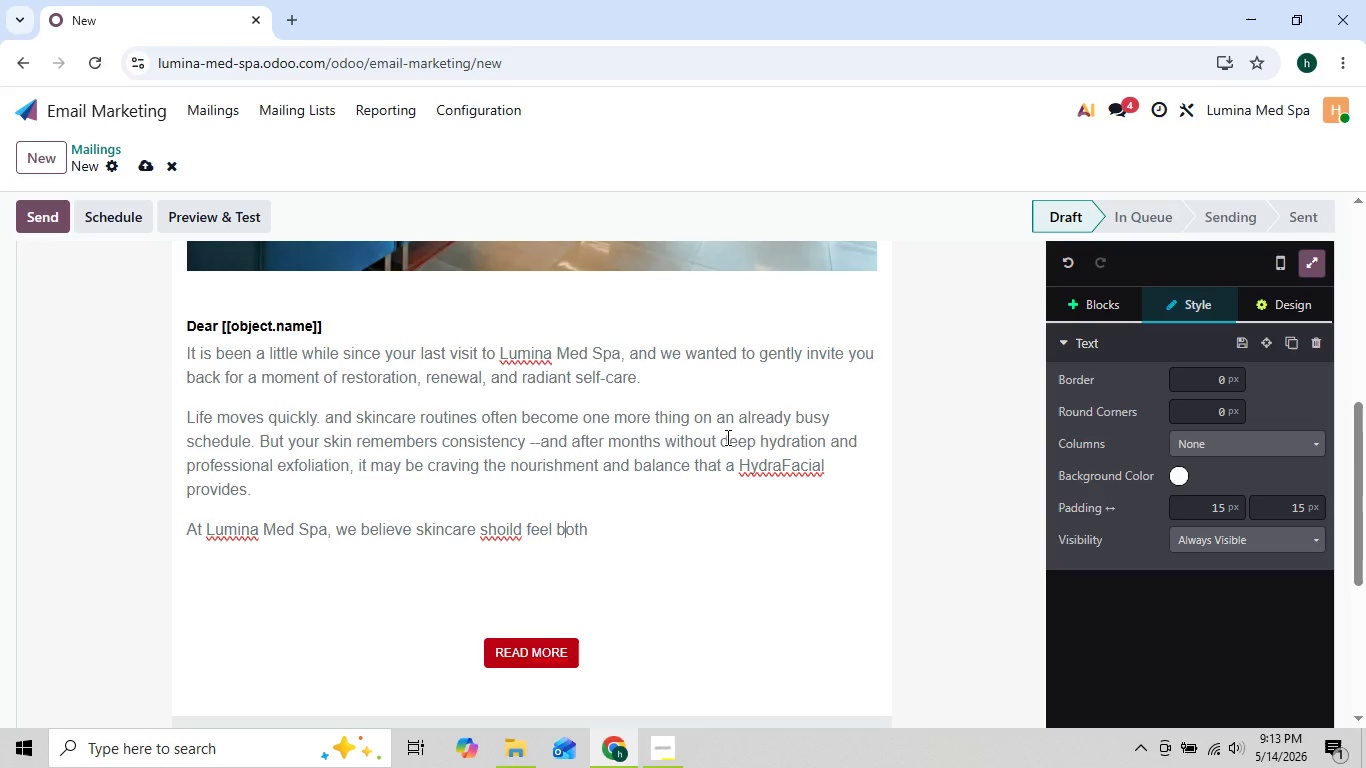 
key(ArrowLeft)
 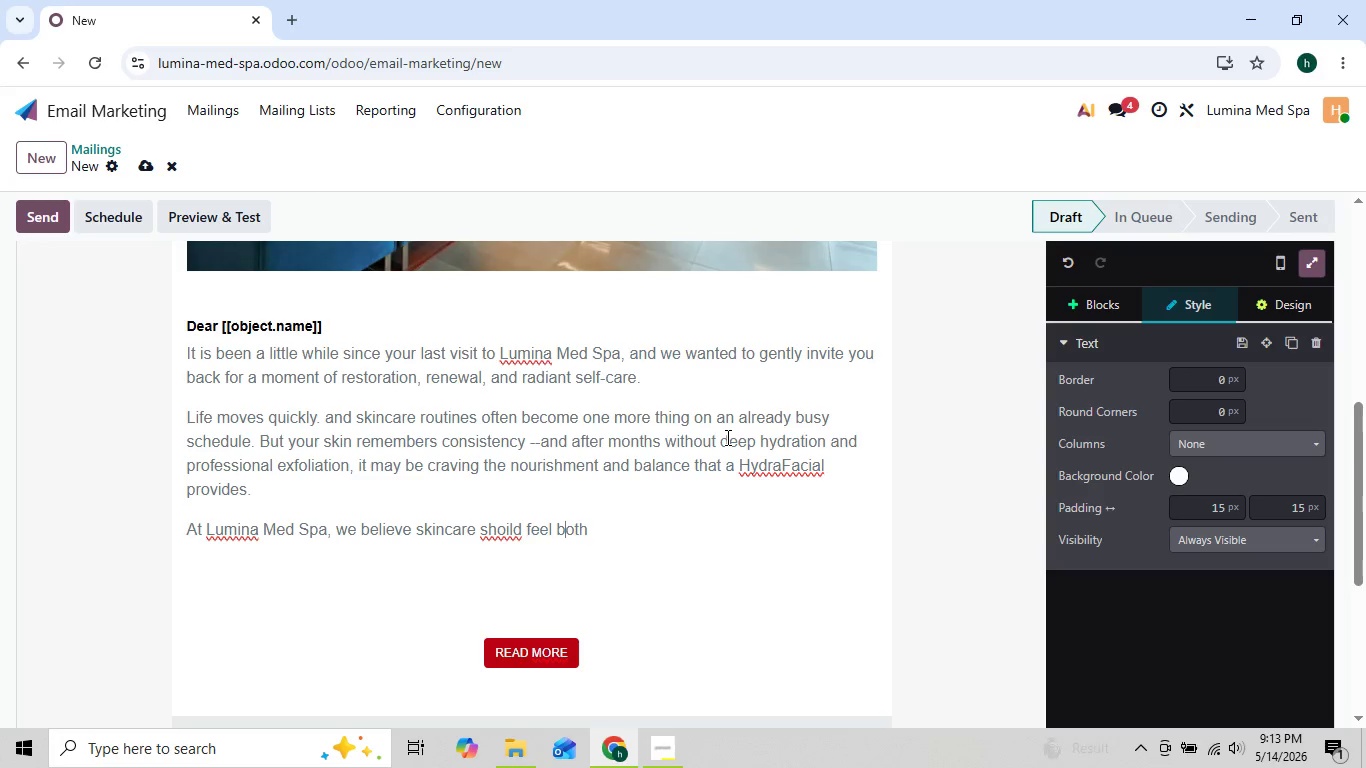 
key(ArrowLeft)
 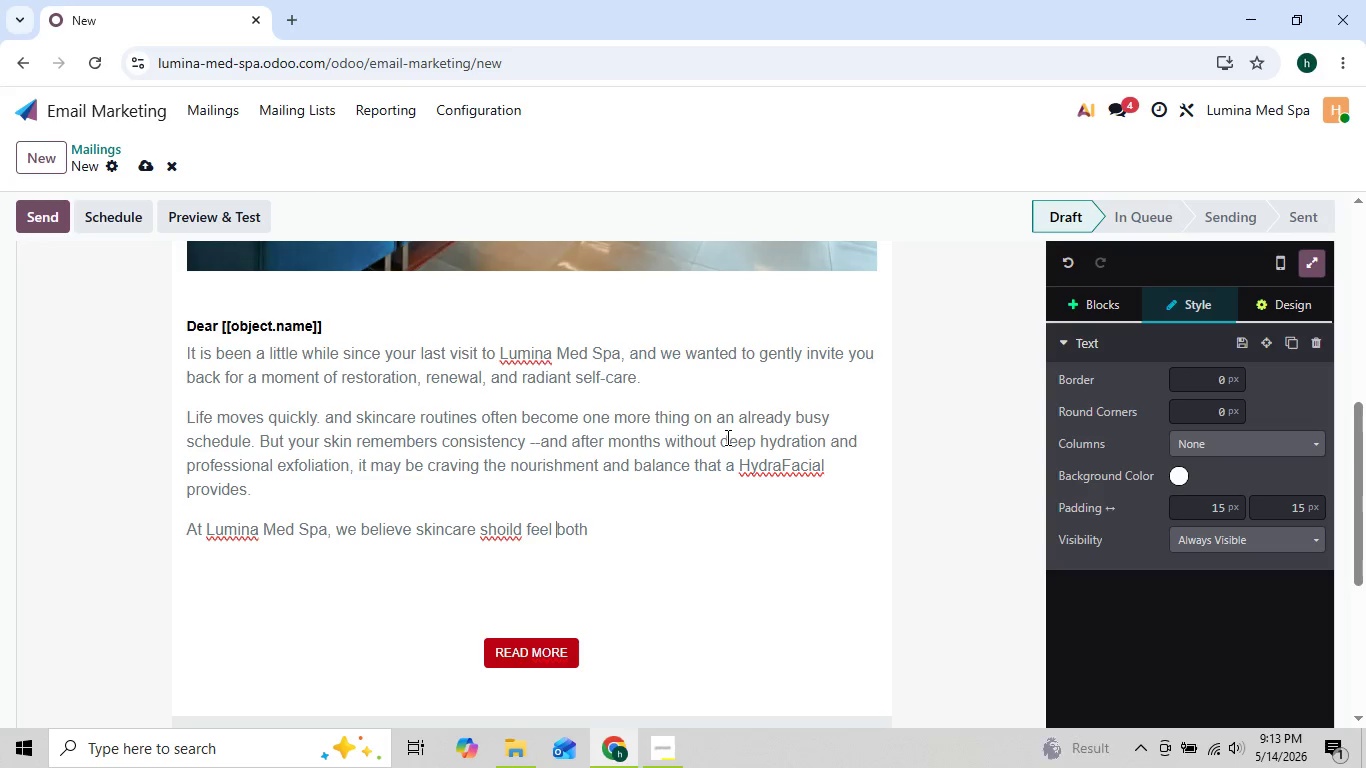 
key(ArrowLeft)
 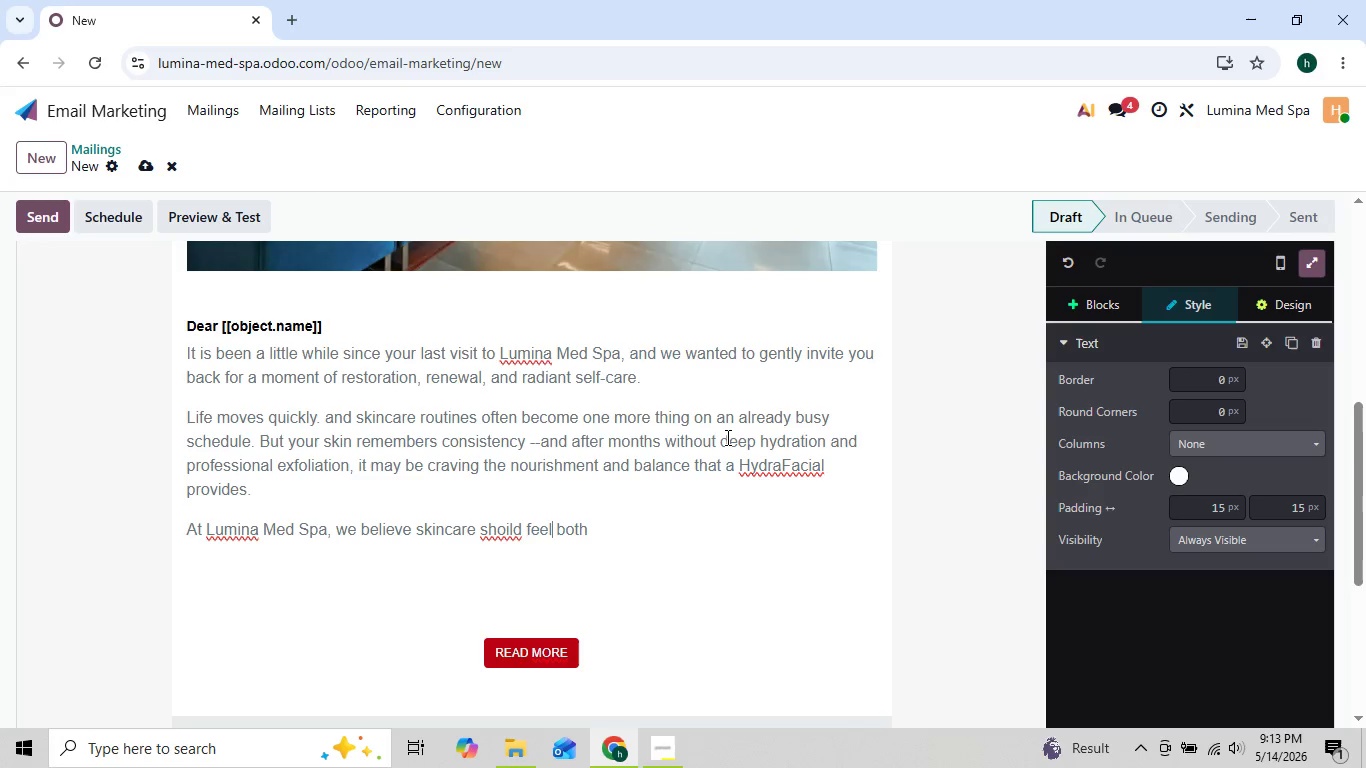 
key(ArrowLeft)
 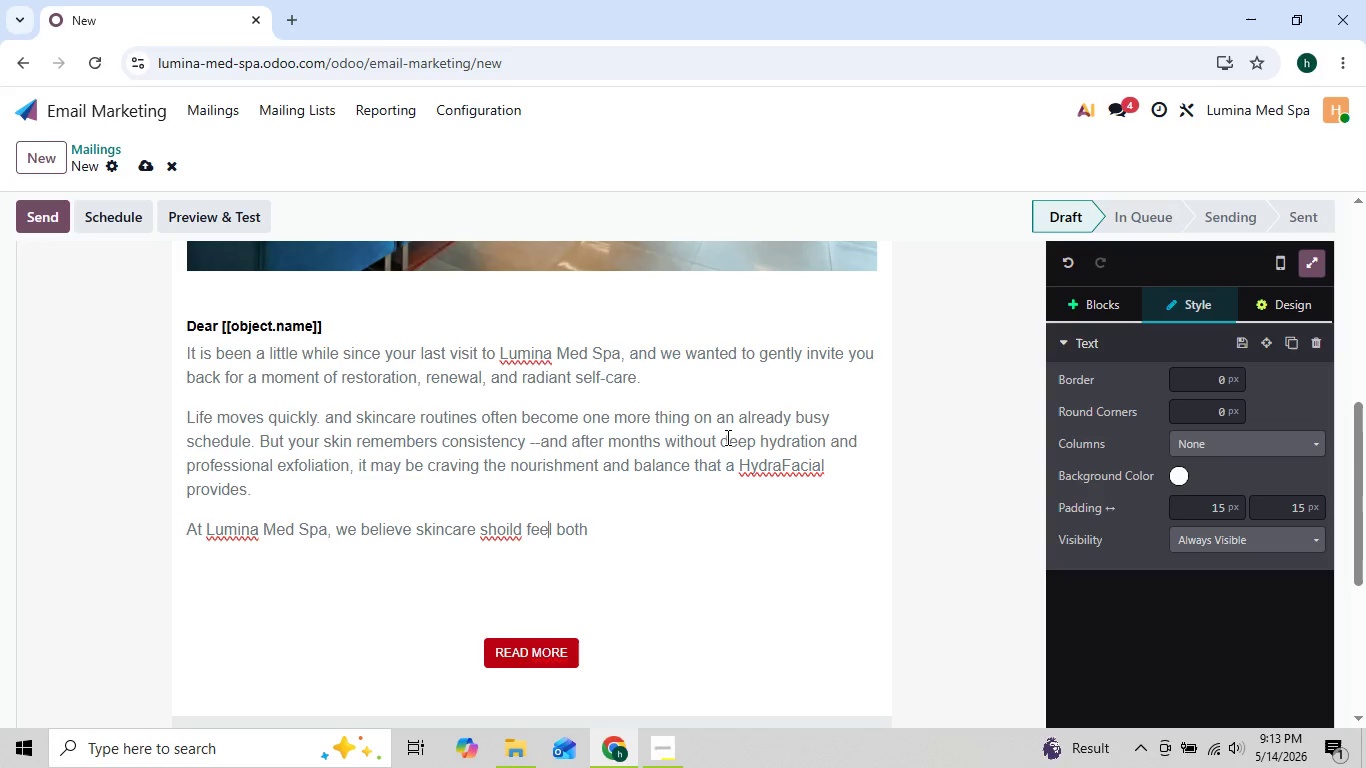 
key(ArrowLeft)
 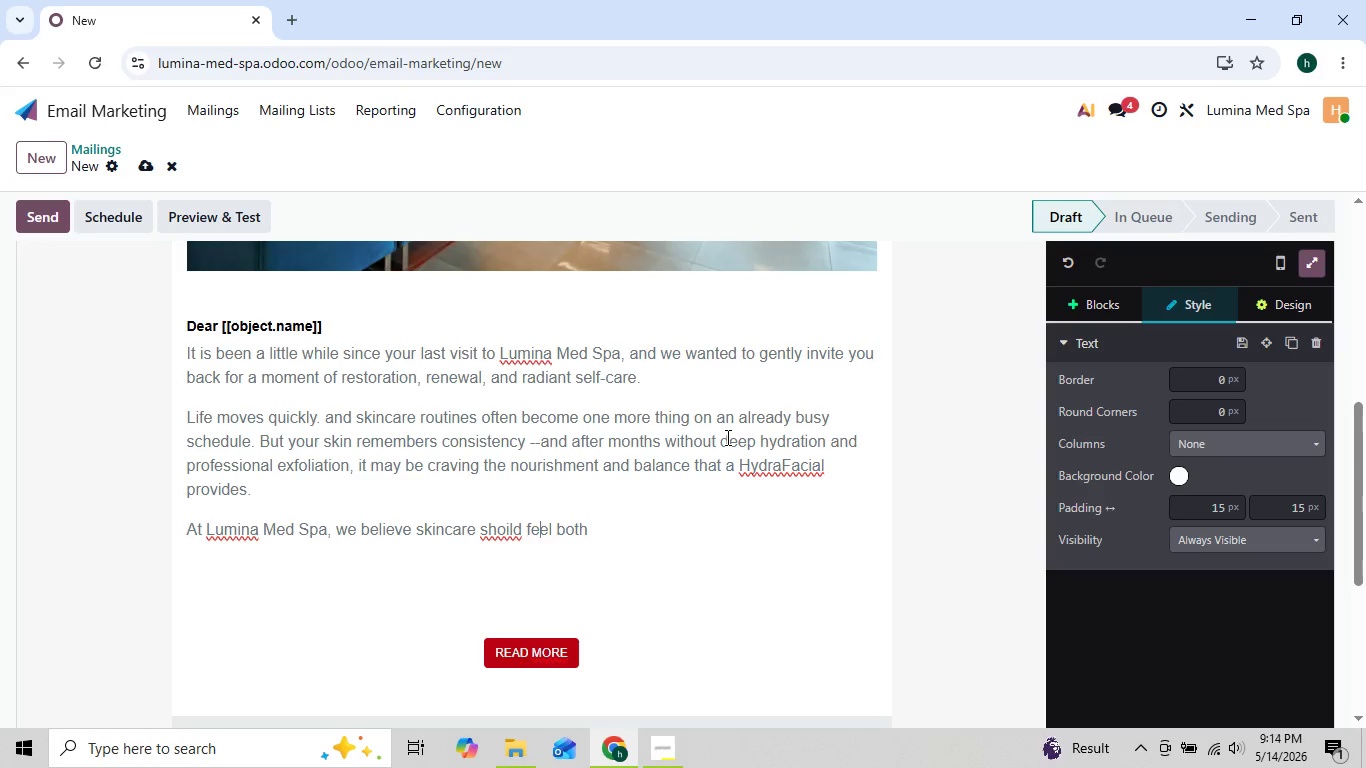 
key(ArrowLeft)
 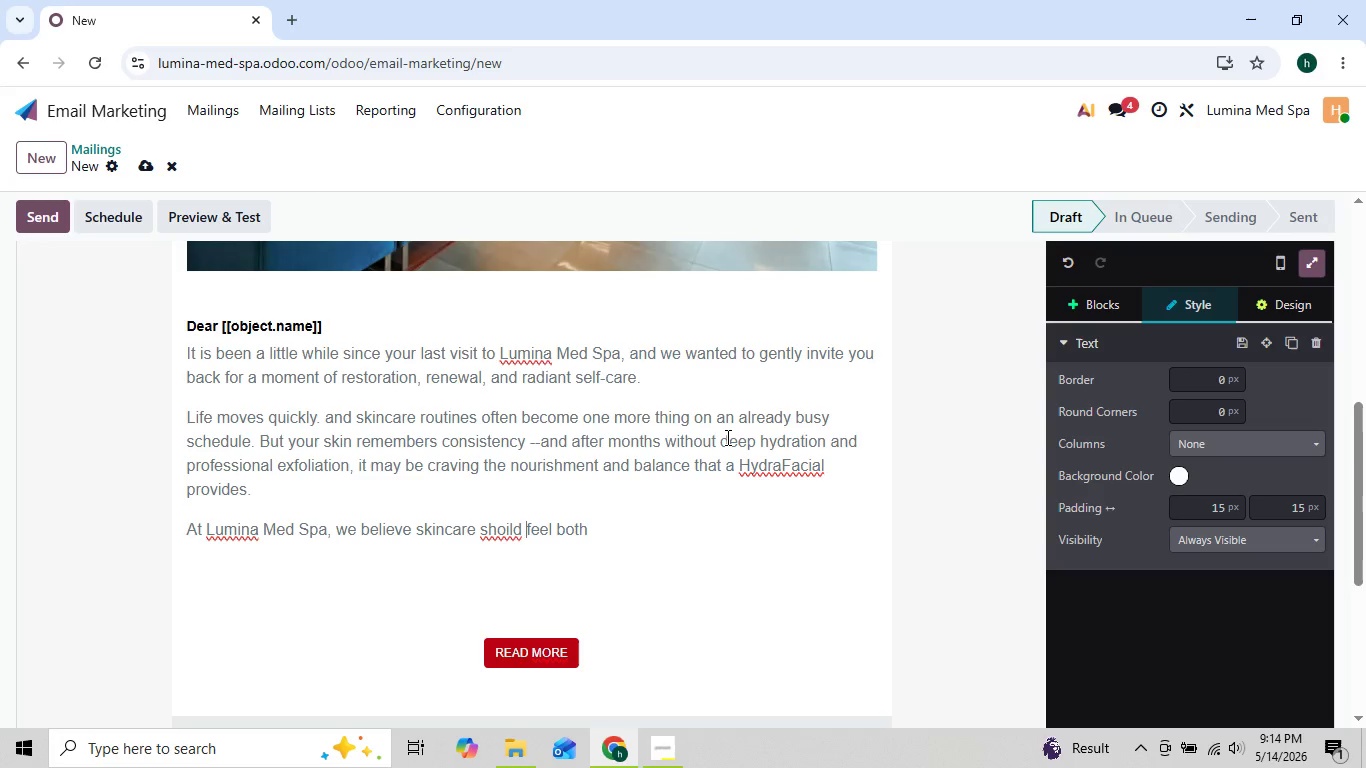 
key(ArrowLeft)
 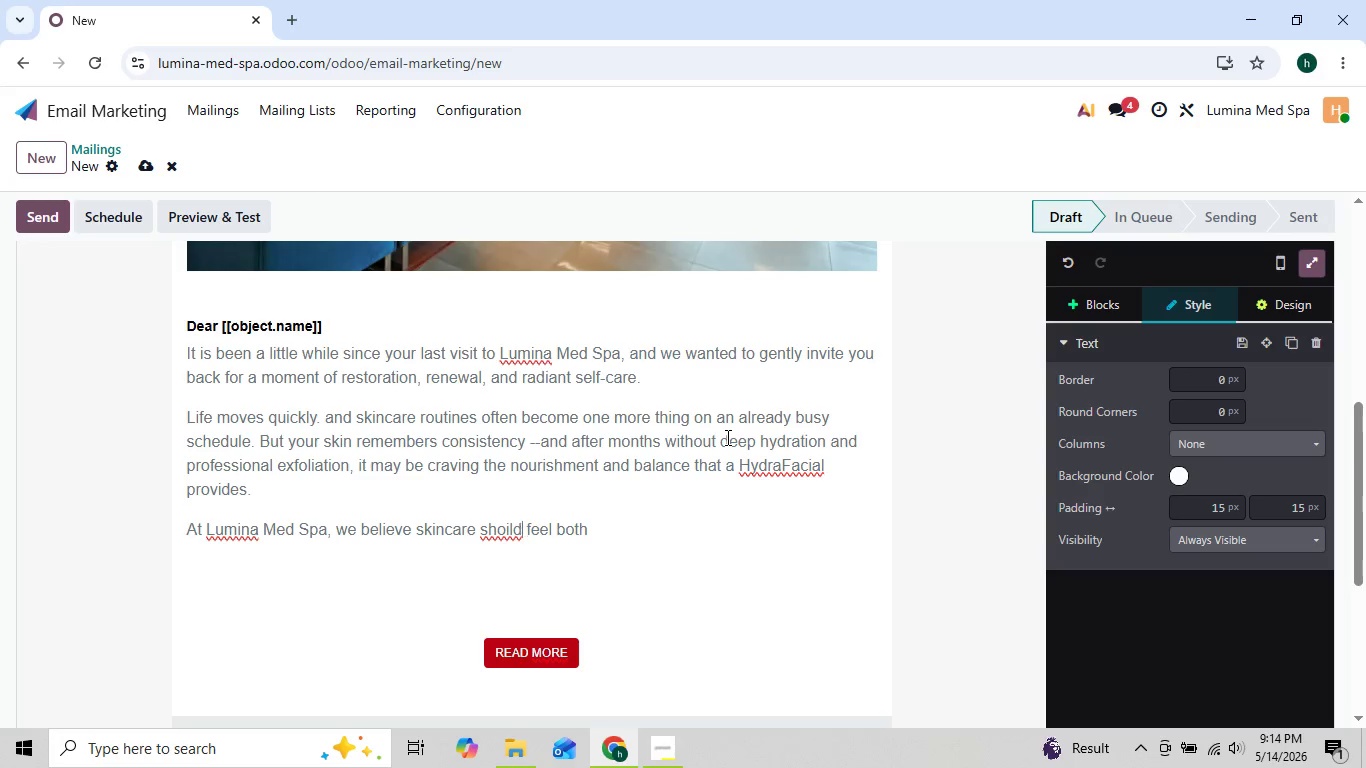 
key(ArrowLeft)
 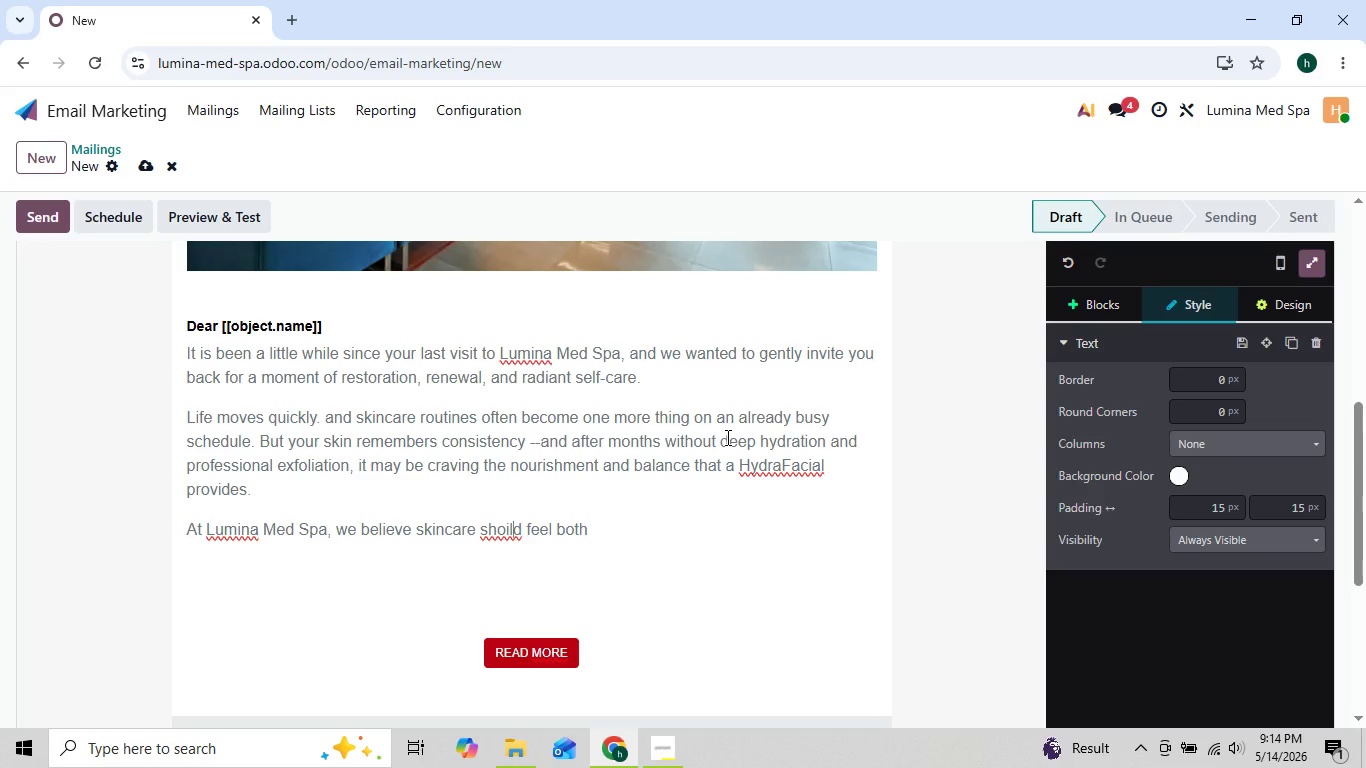 
key(ArrowLeft)
 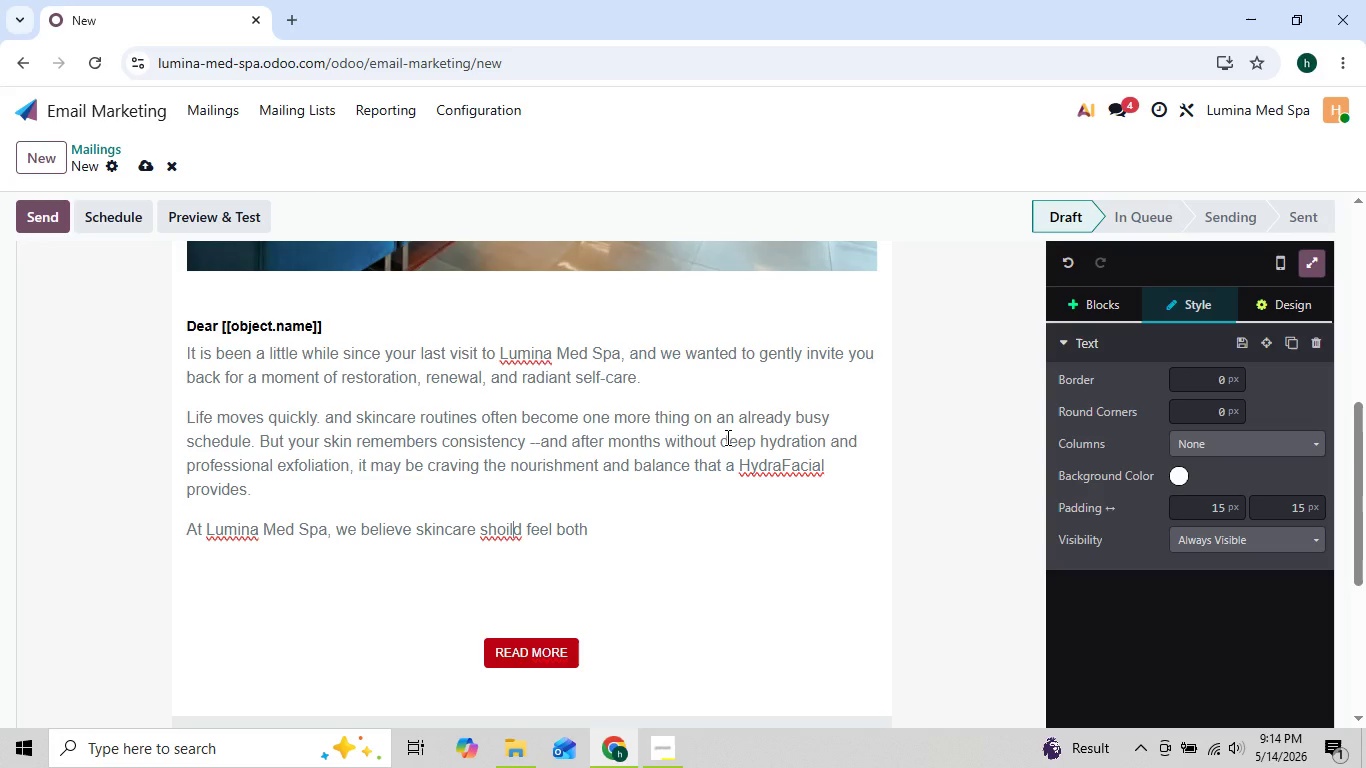 
key(ArrowLeft)
 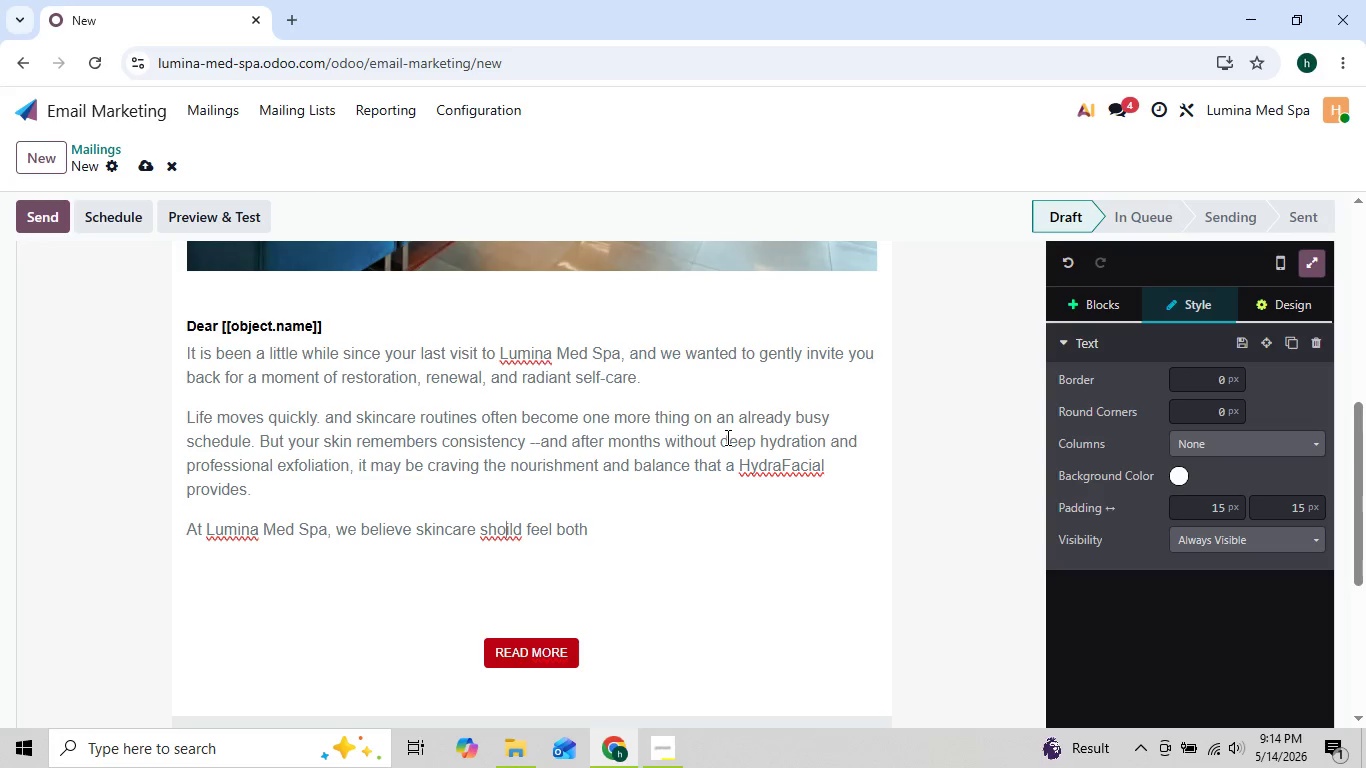 
key(ArrowLeft)
 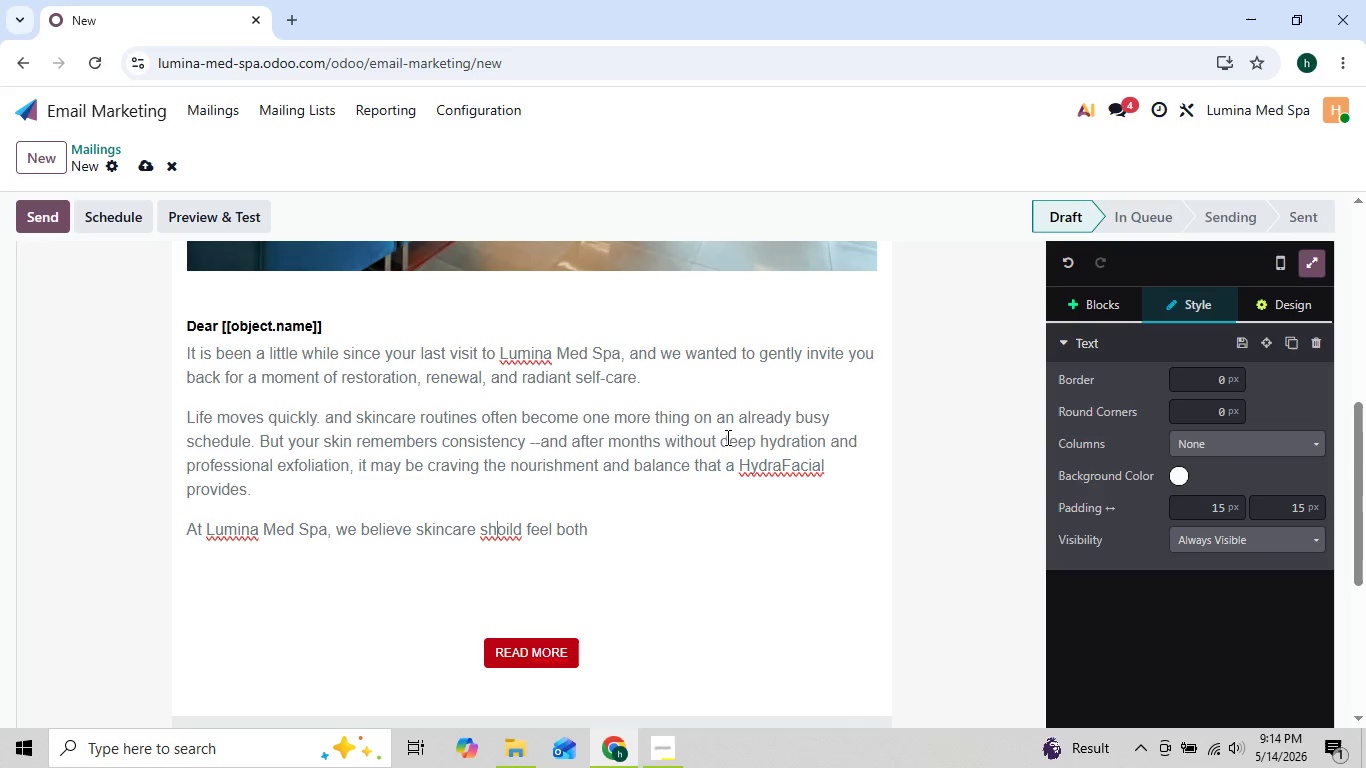 
key(ArrowLeft)
 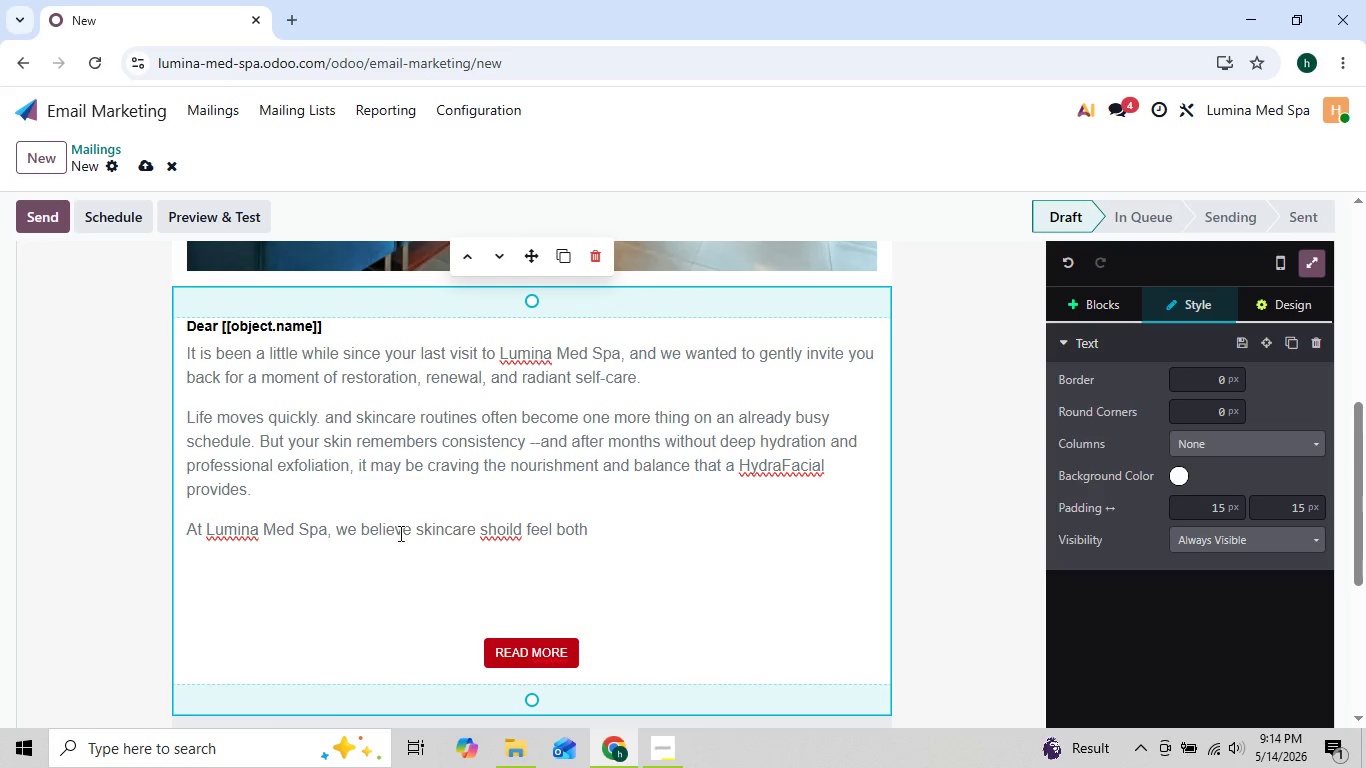 
wait(12.28)
 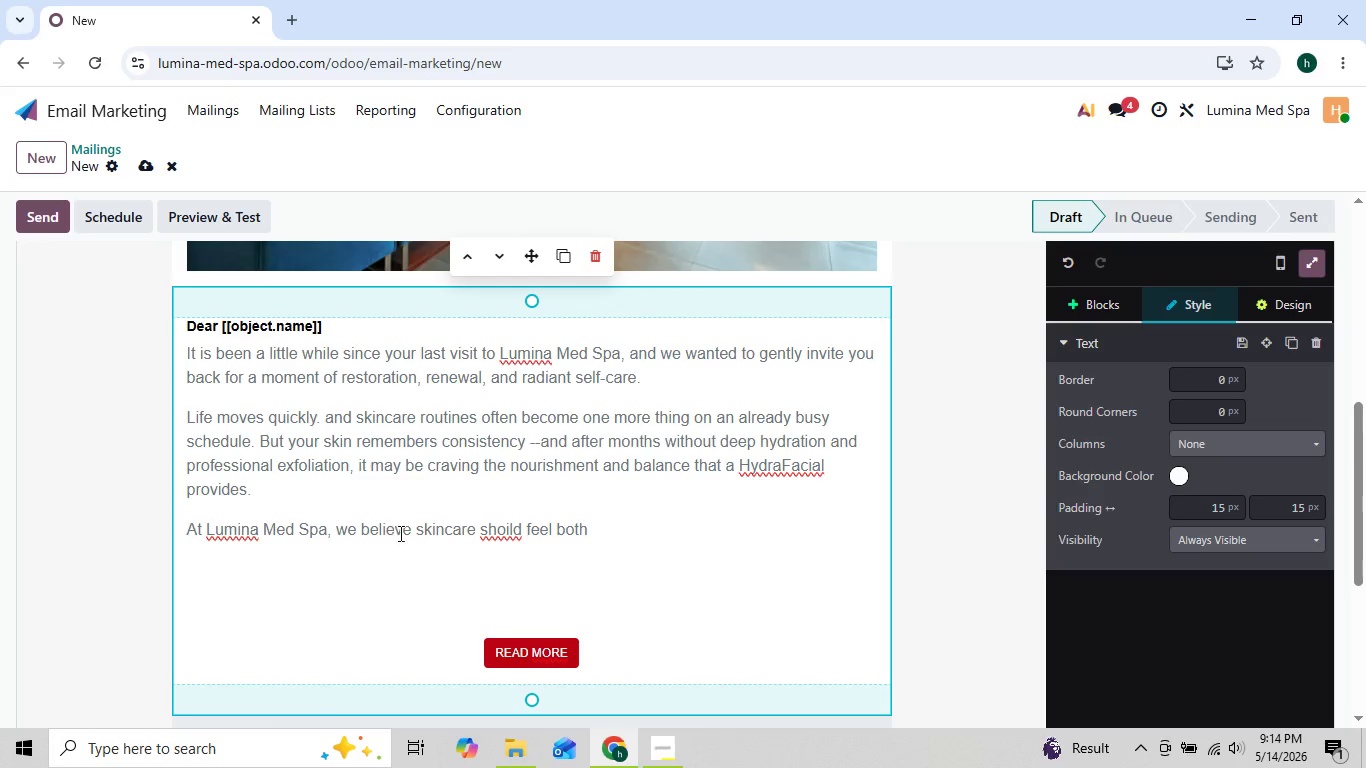 
left_click([514, 526])
 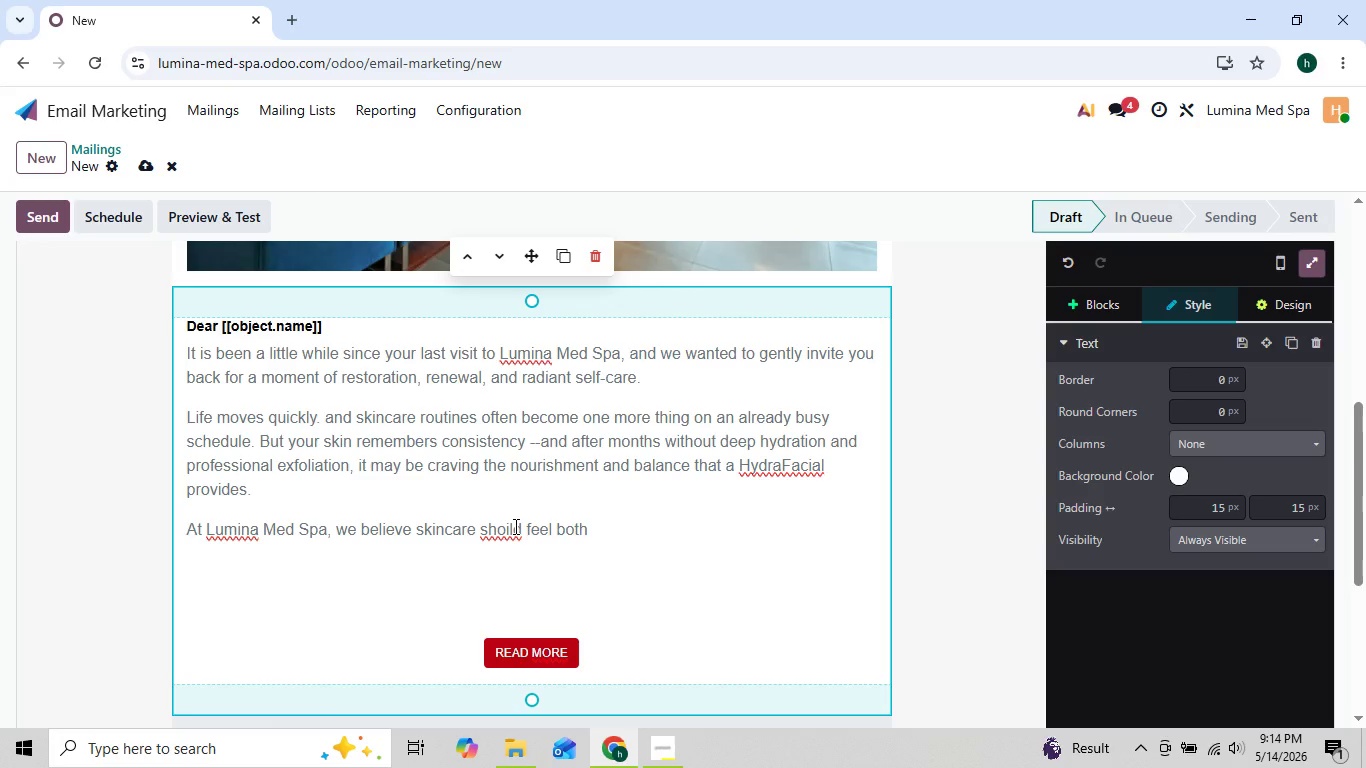 
key(Backspace)
key(Backspace)
type(ul)
 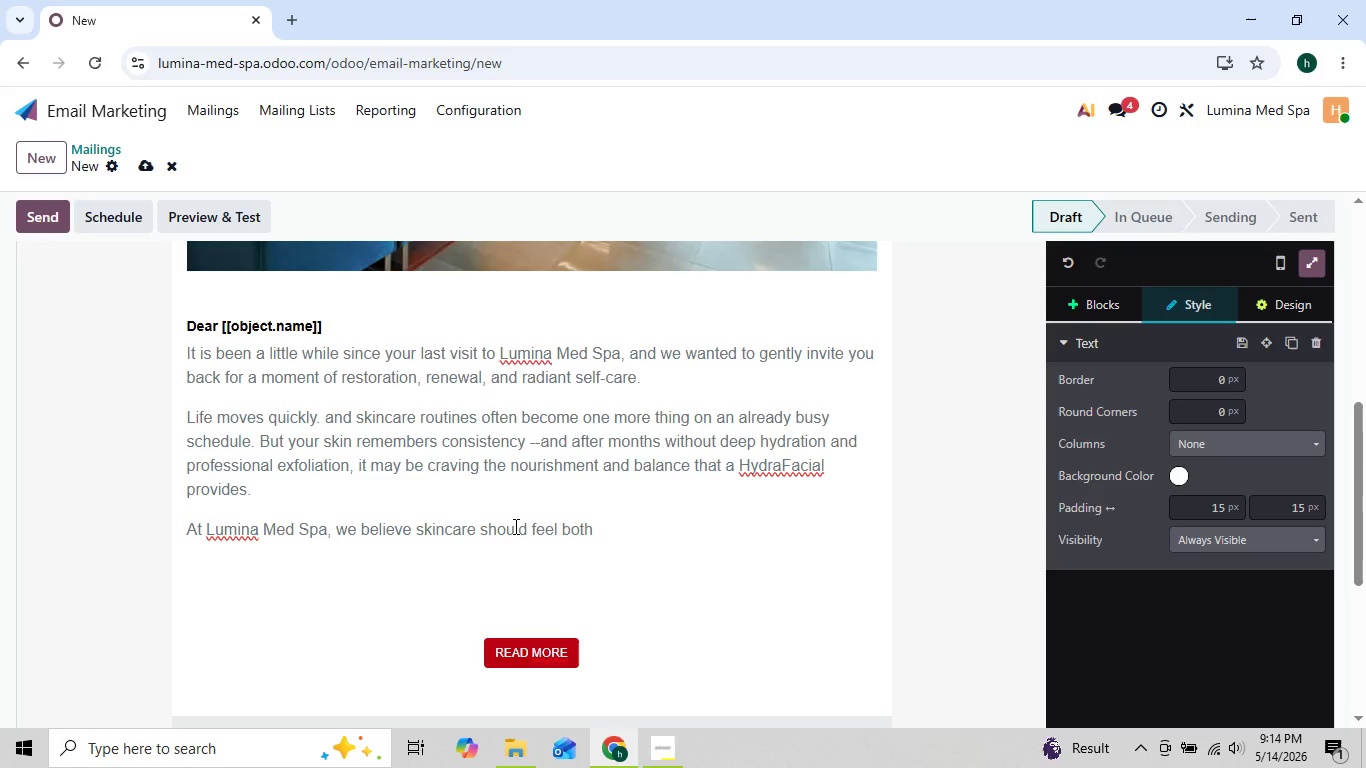 
key(ArrowRight)
 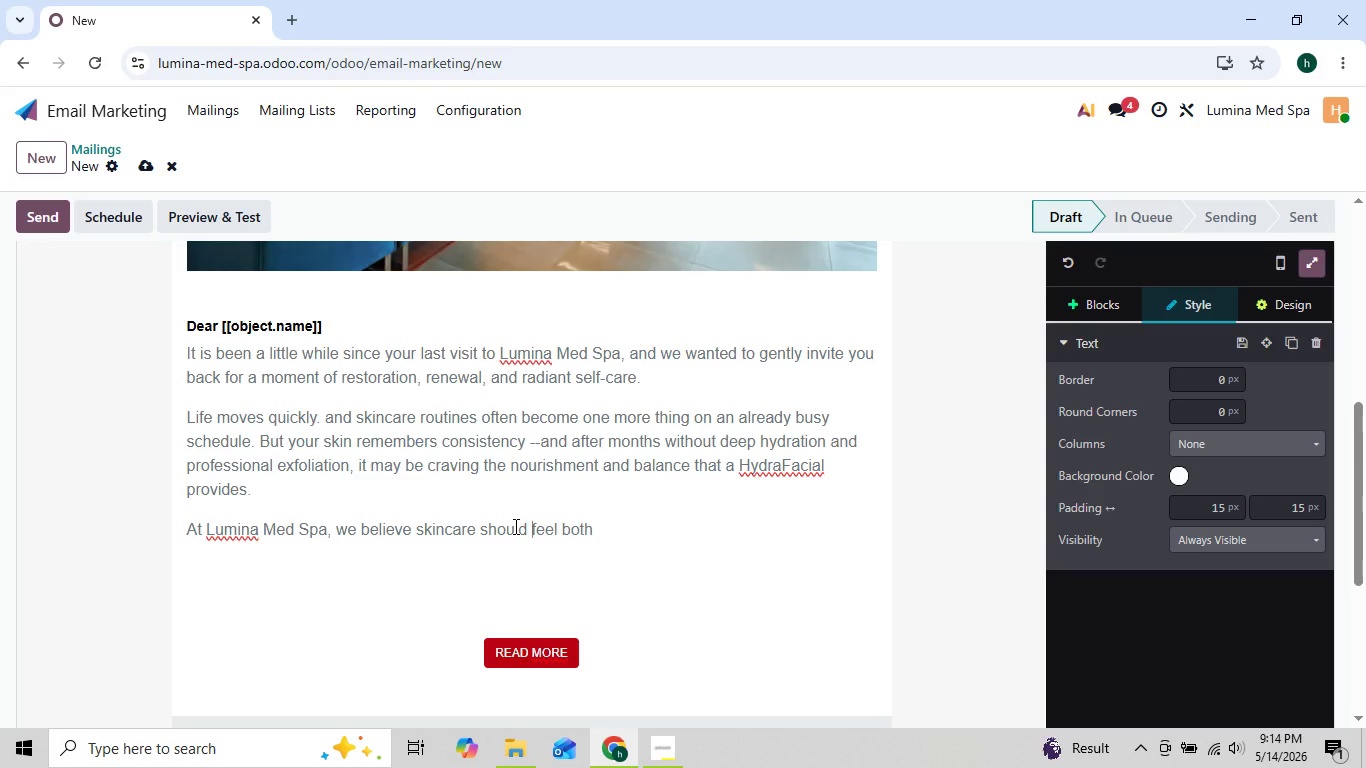 
key(ArrowRight)
 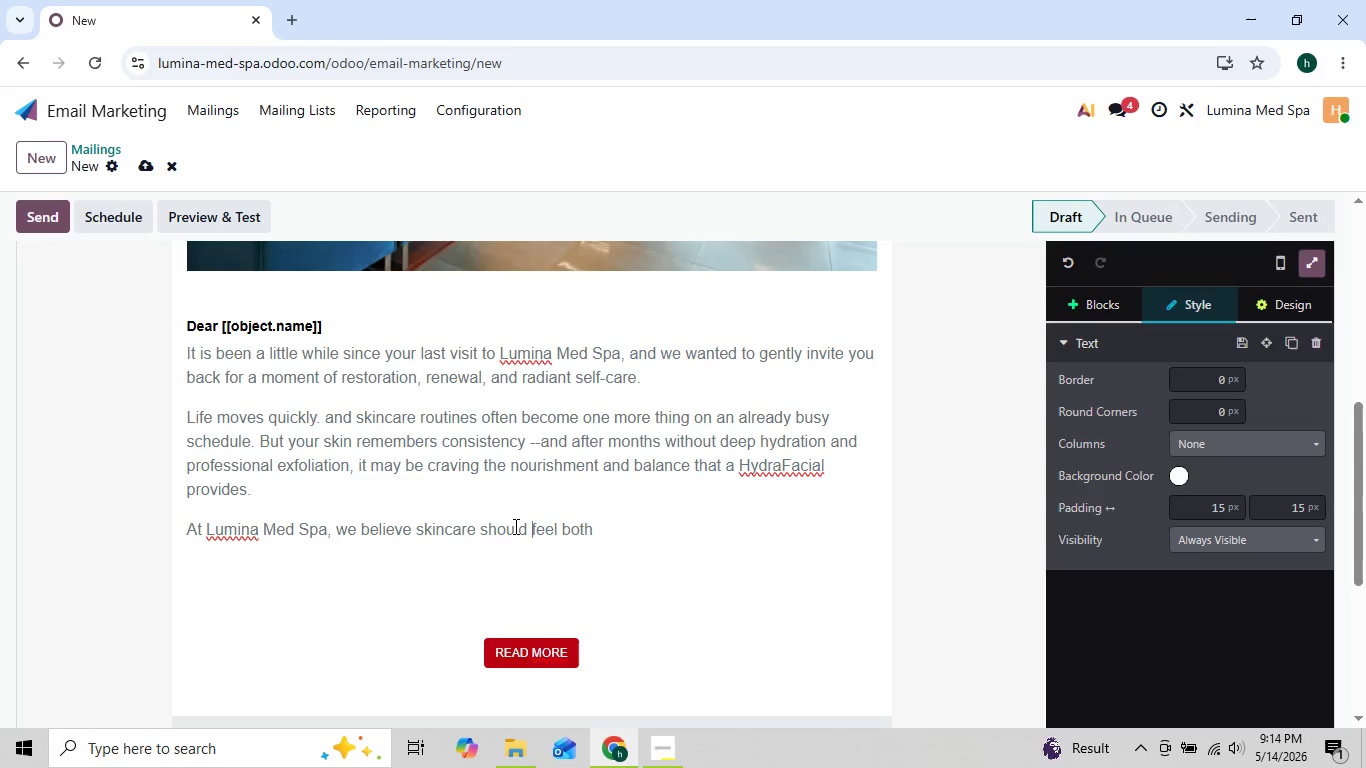 
key(ArrowRight)
 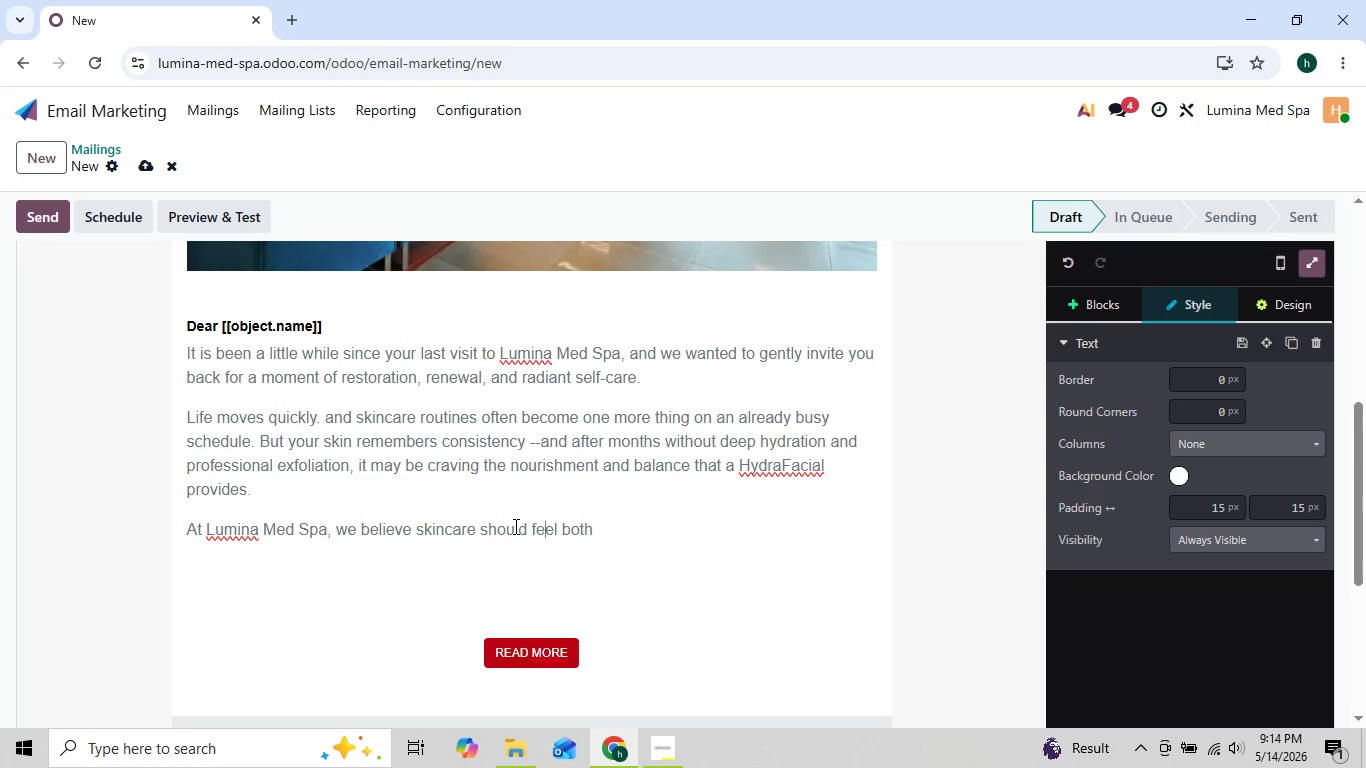 
key(ArrowRight)
 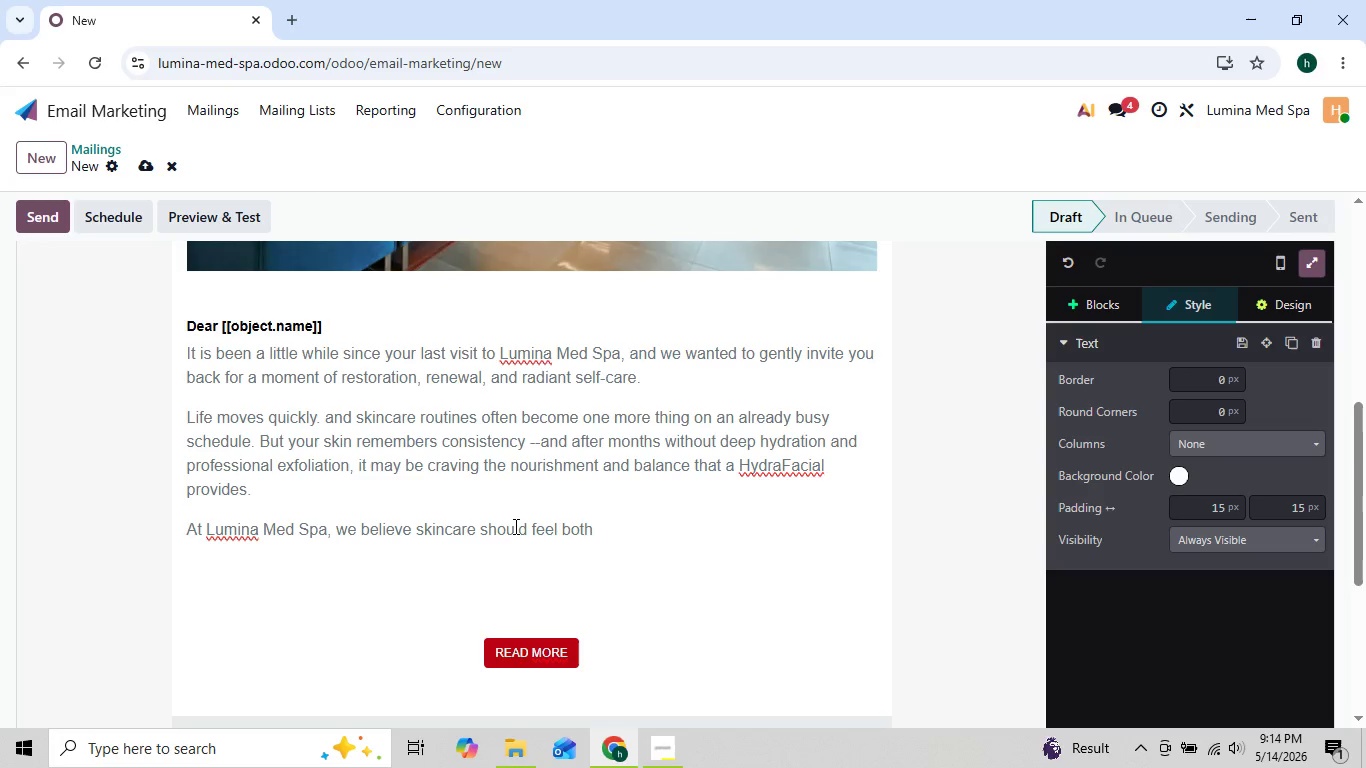 
key(ArrowRight)
 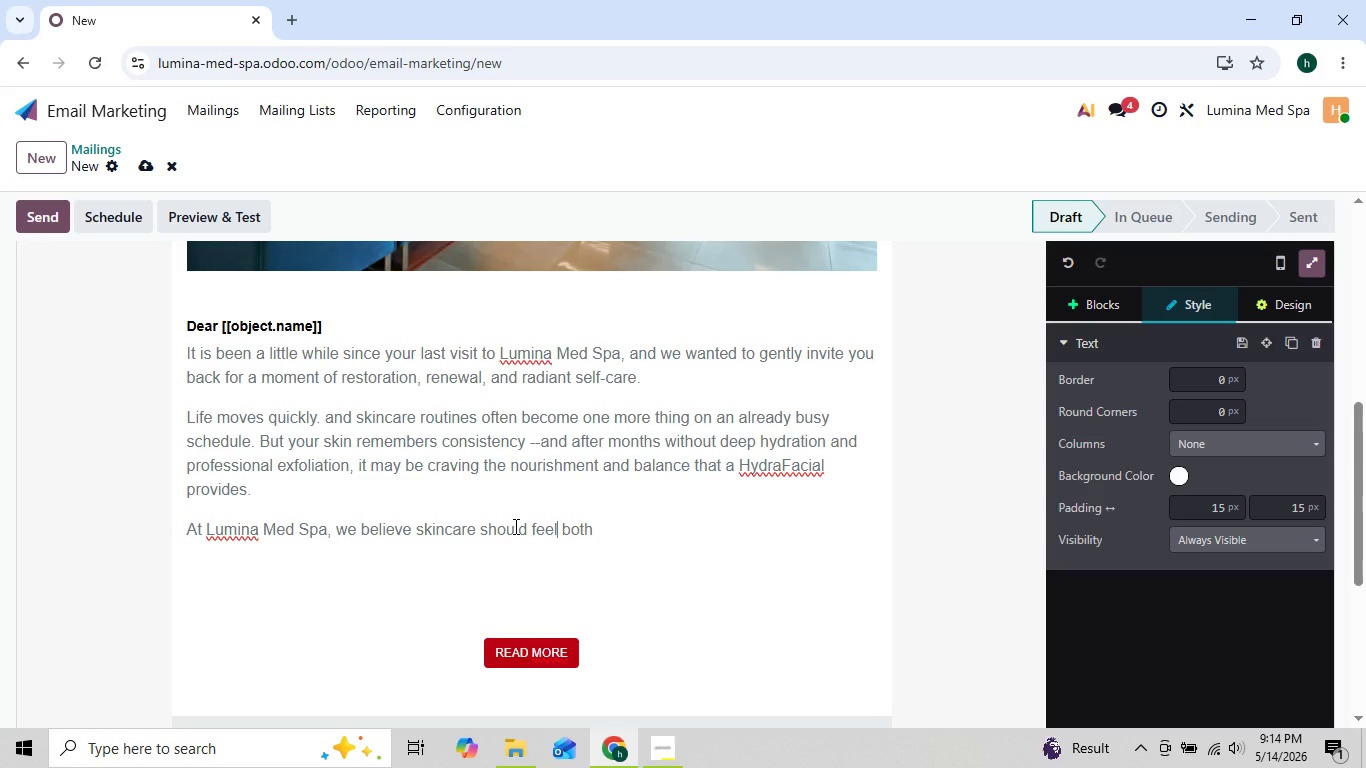 
key(ArrowRight)
 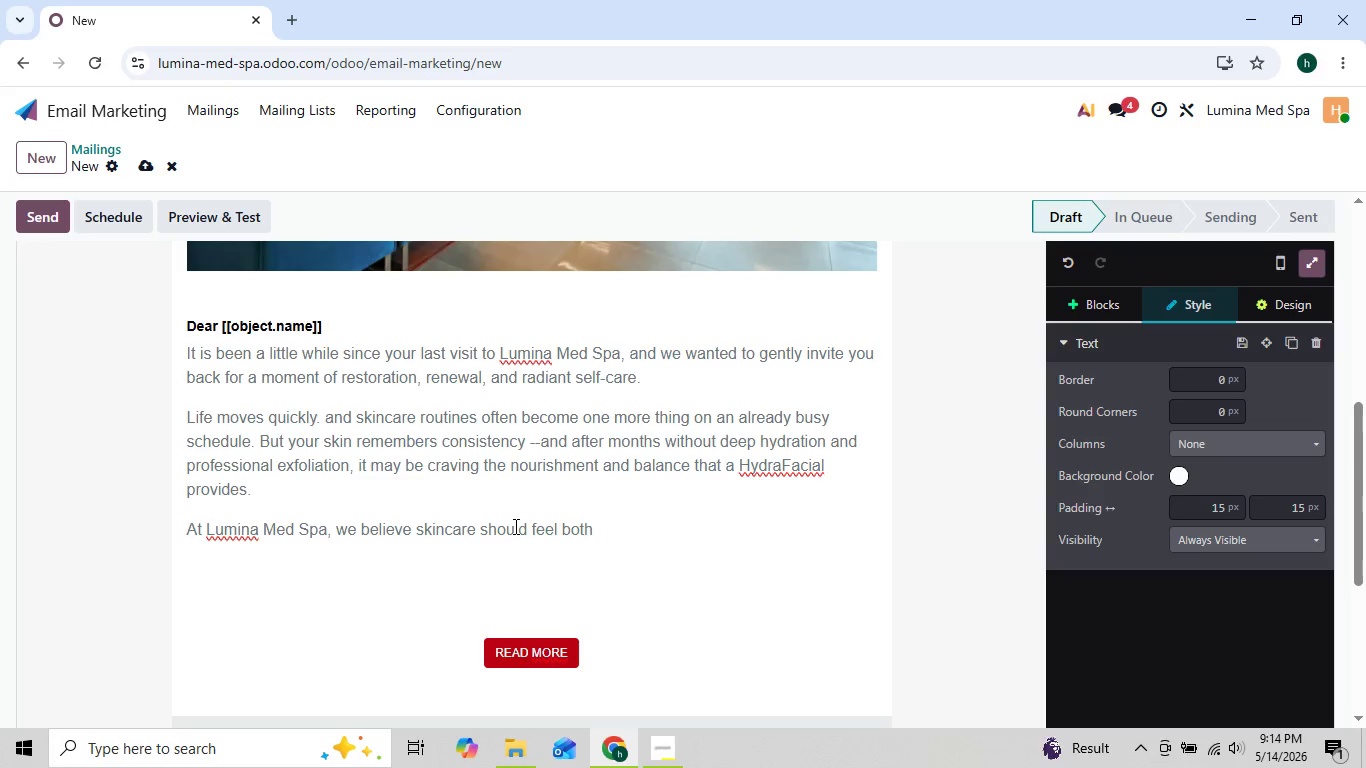 
key(ArrowLeft)
 